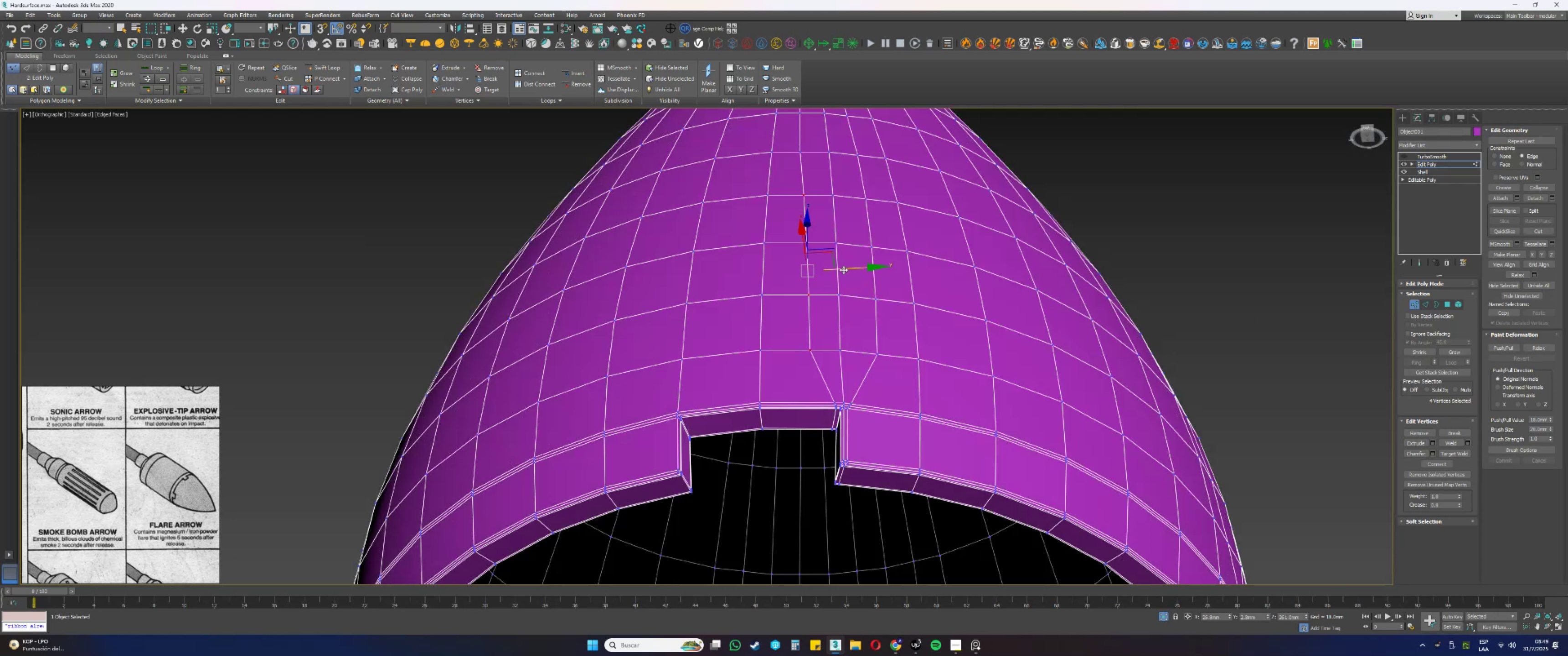 
scroll: coordinate [838, 273], scroll_direction: up, amount: 1.0
 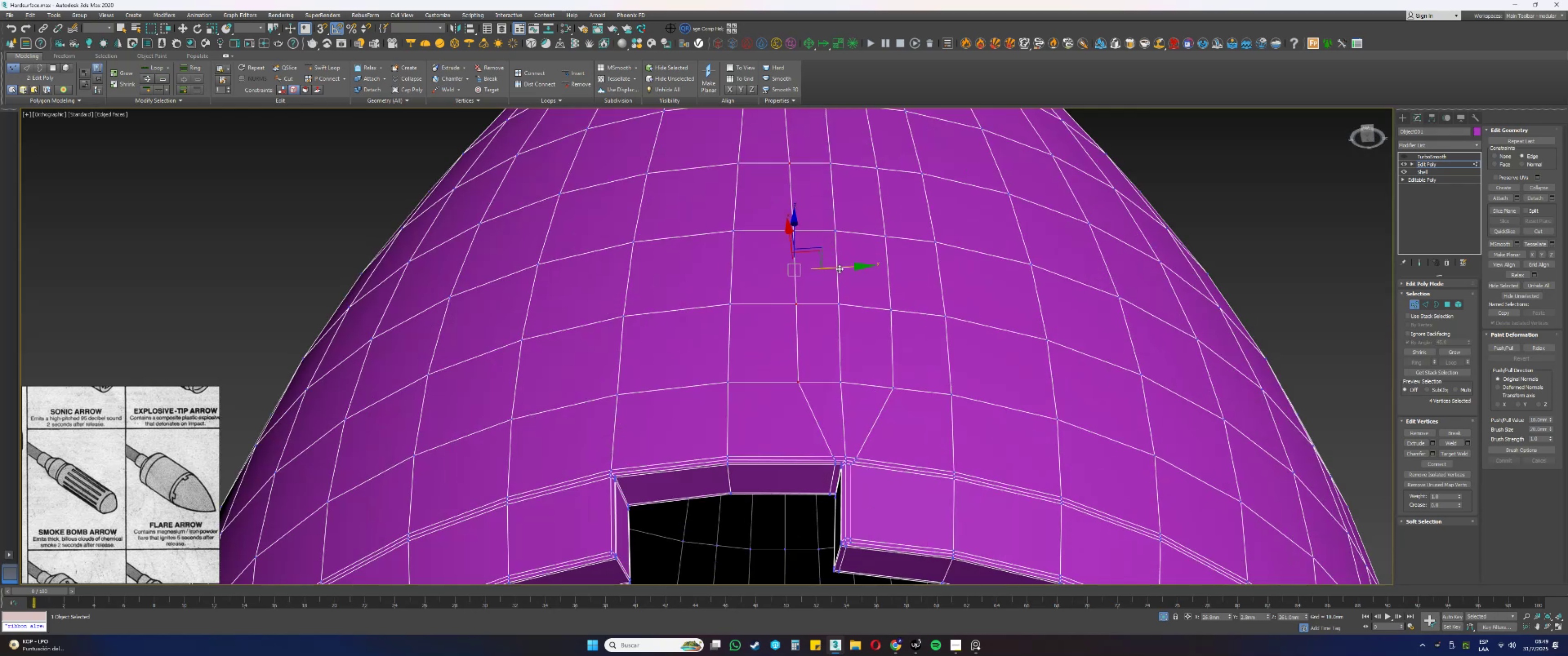 
left_click_drag(start_coordinate=[839, 267], to_coordinate=[833, 269])
 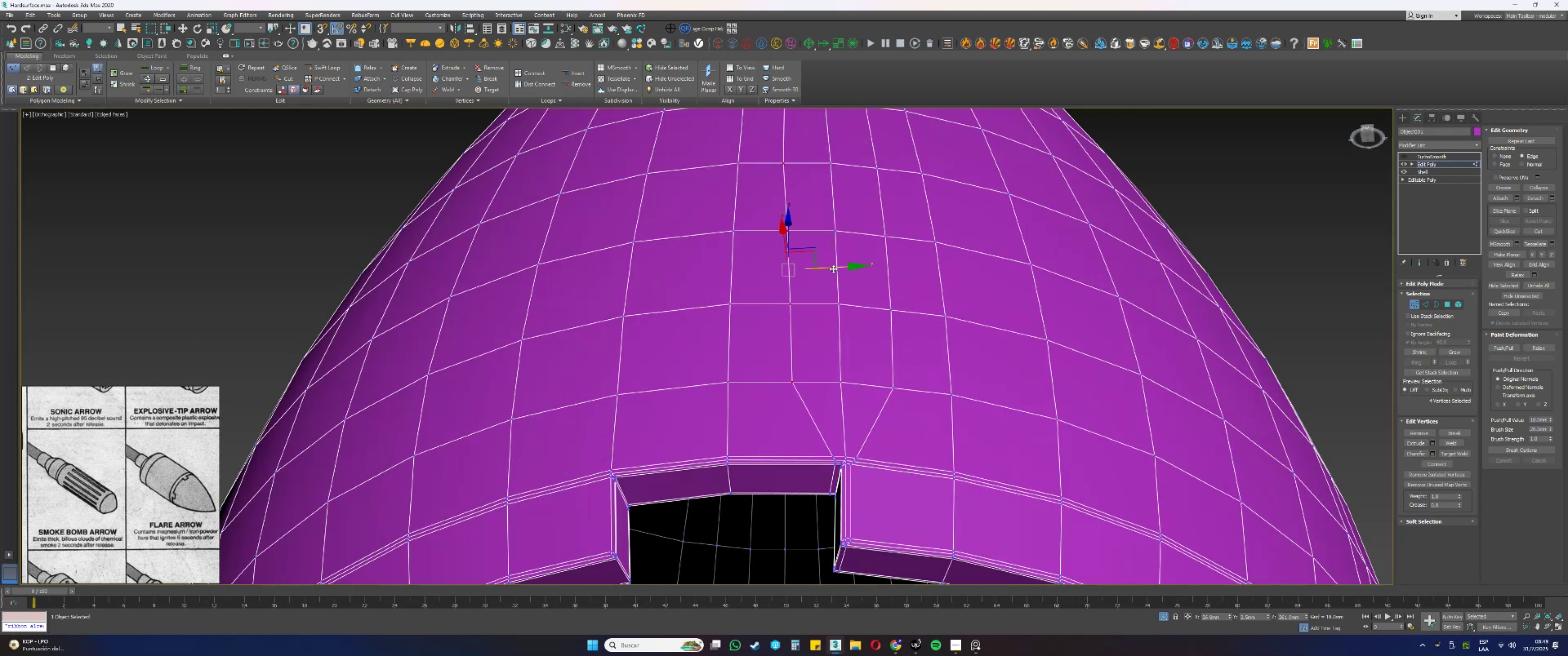 
key(Alt+AltLeft)
 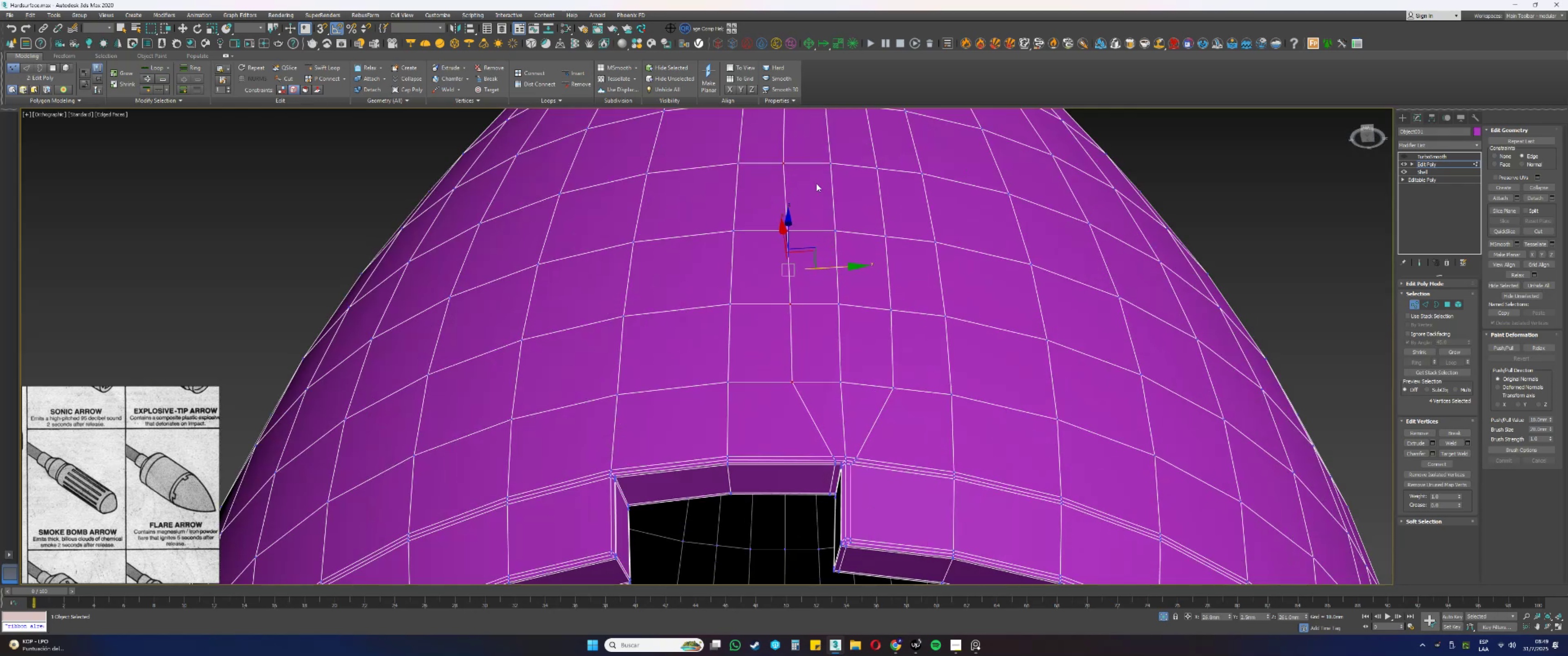 
left_click_drag(start_coordinate=[816, 179], to_coordinate=[743, 115])
 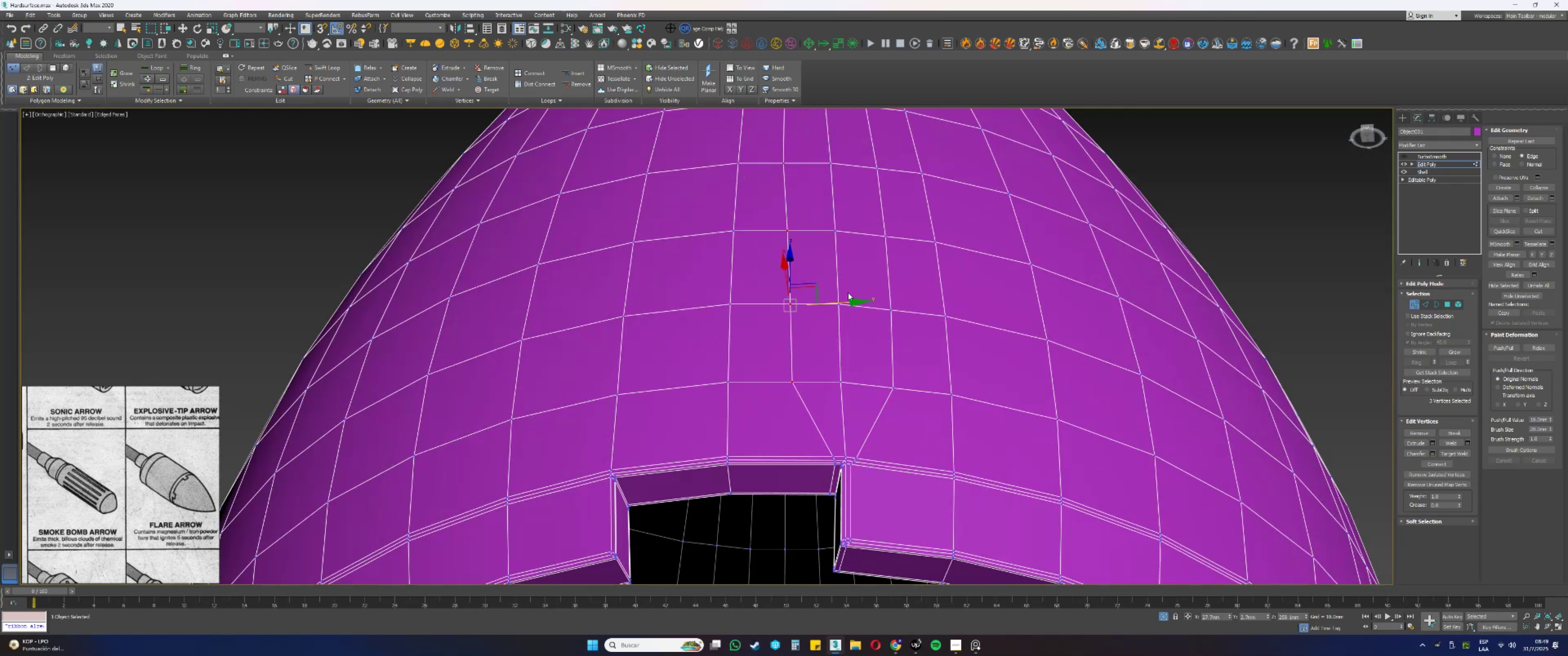 
left_click_drag(start_coordinate=[842, 301], to_coordinate=[837, 302])
 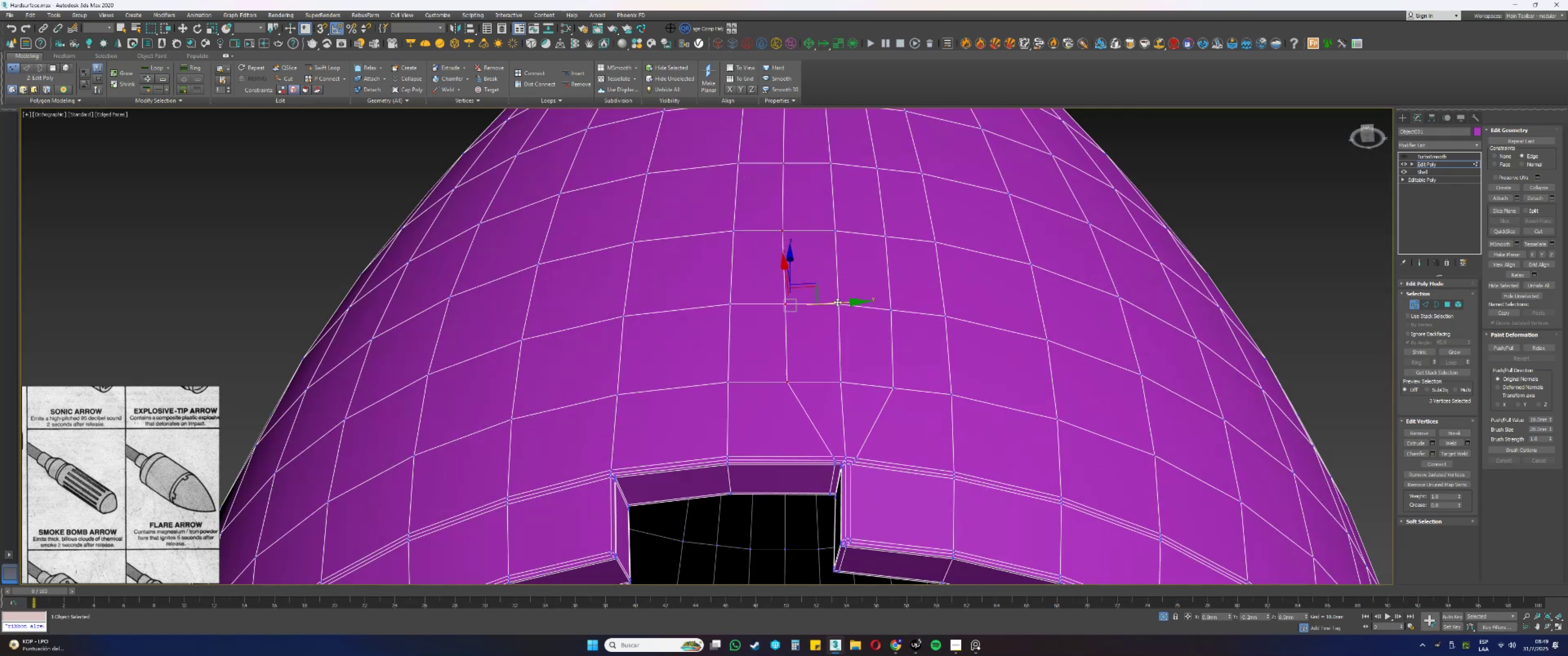 
key(Alt+AltLeft)
 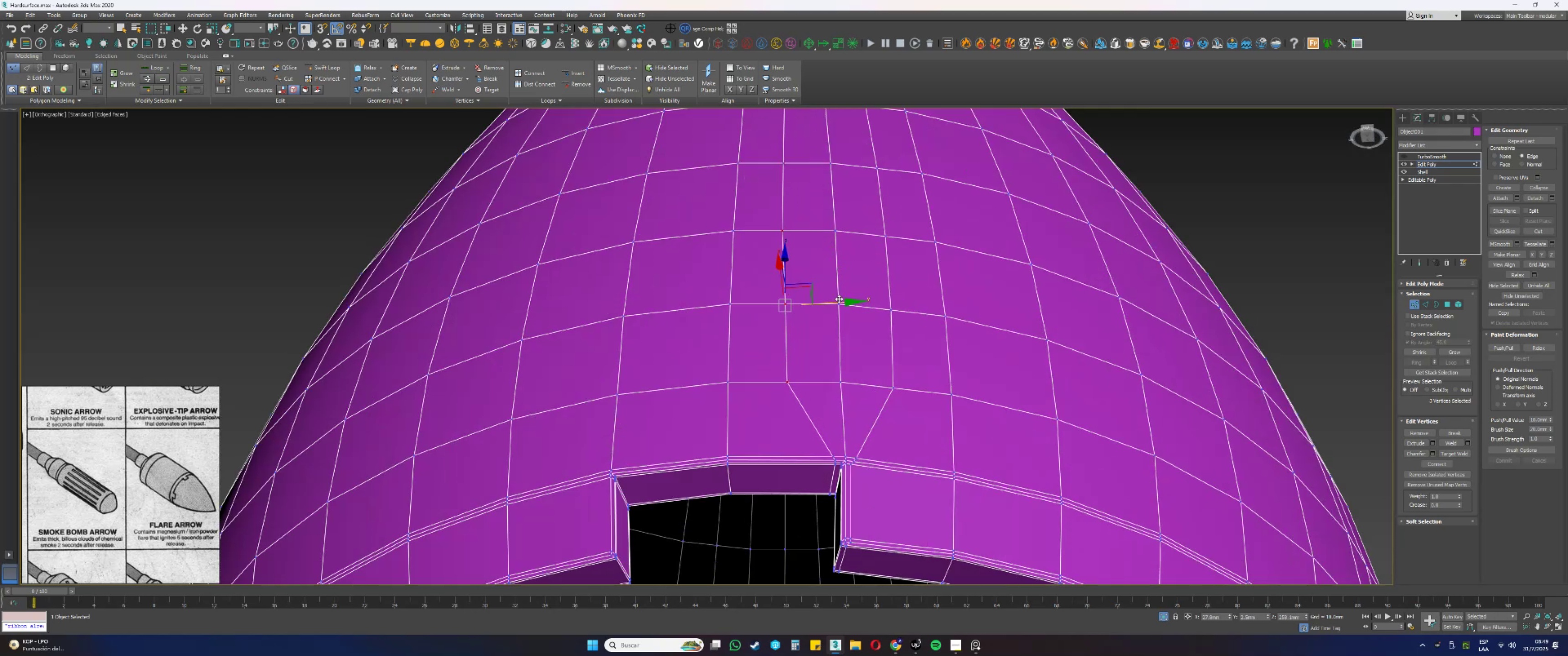 
left_click_drag(start_coordinate=[819, 251], to_coordinate=[775, 215])
 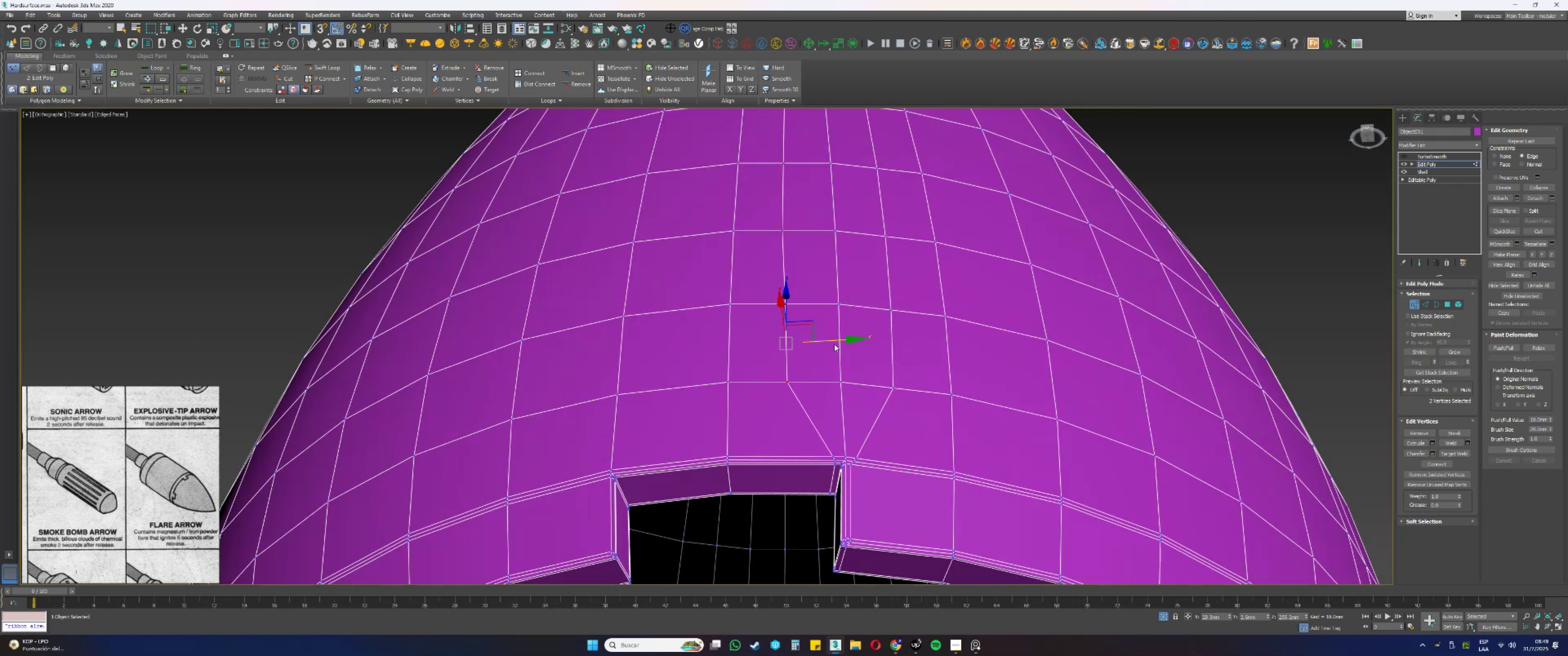 
left_click_drag(start_coordinate=[835, 340], to_coordinate=[832, 342])
 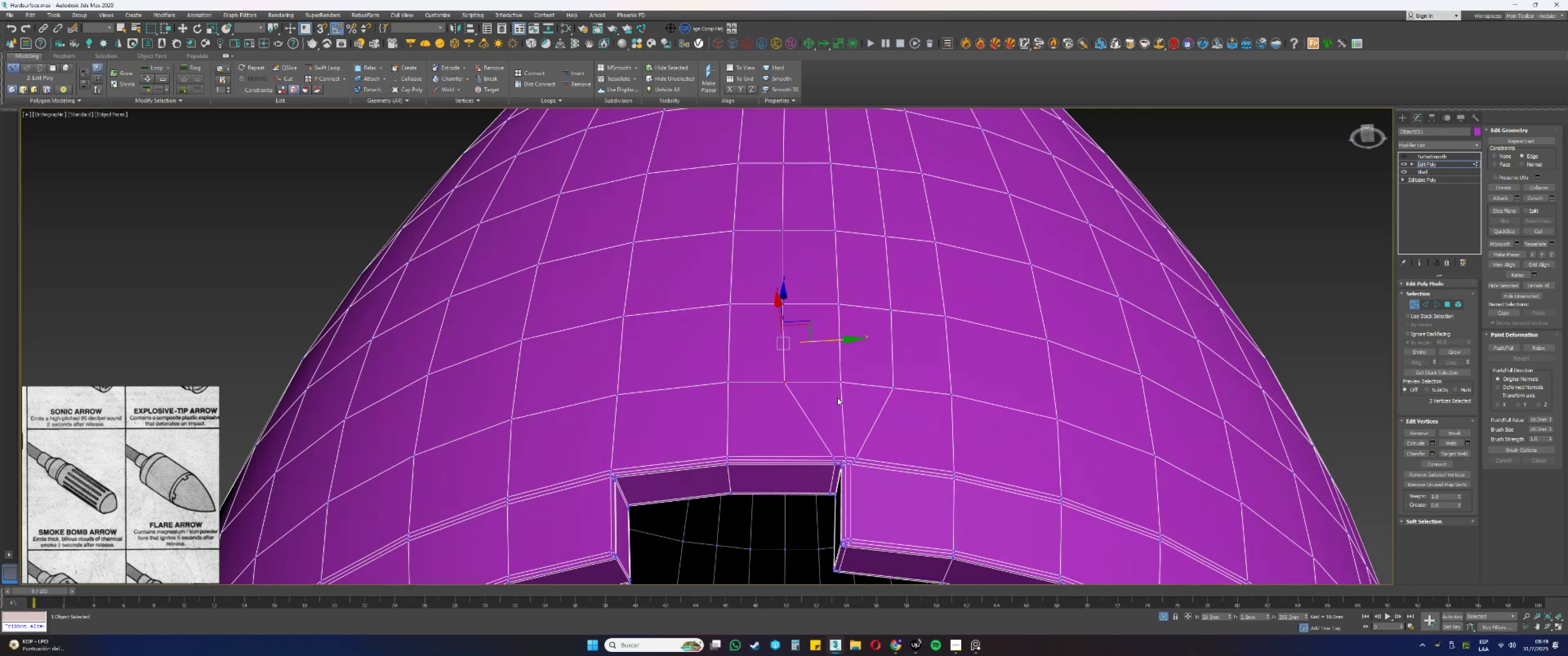 
hold_key(key=AltLeft, duration=0.34)
 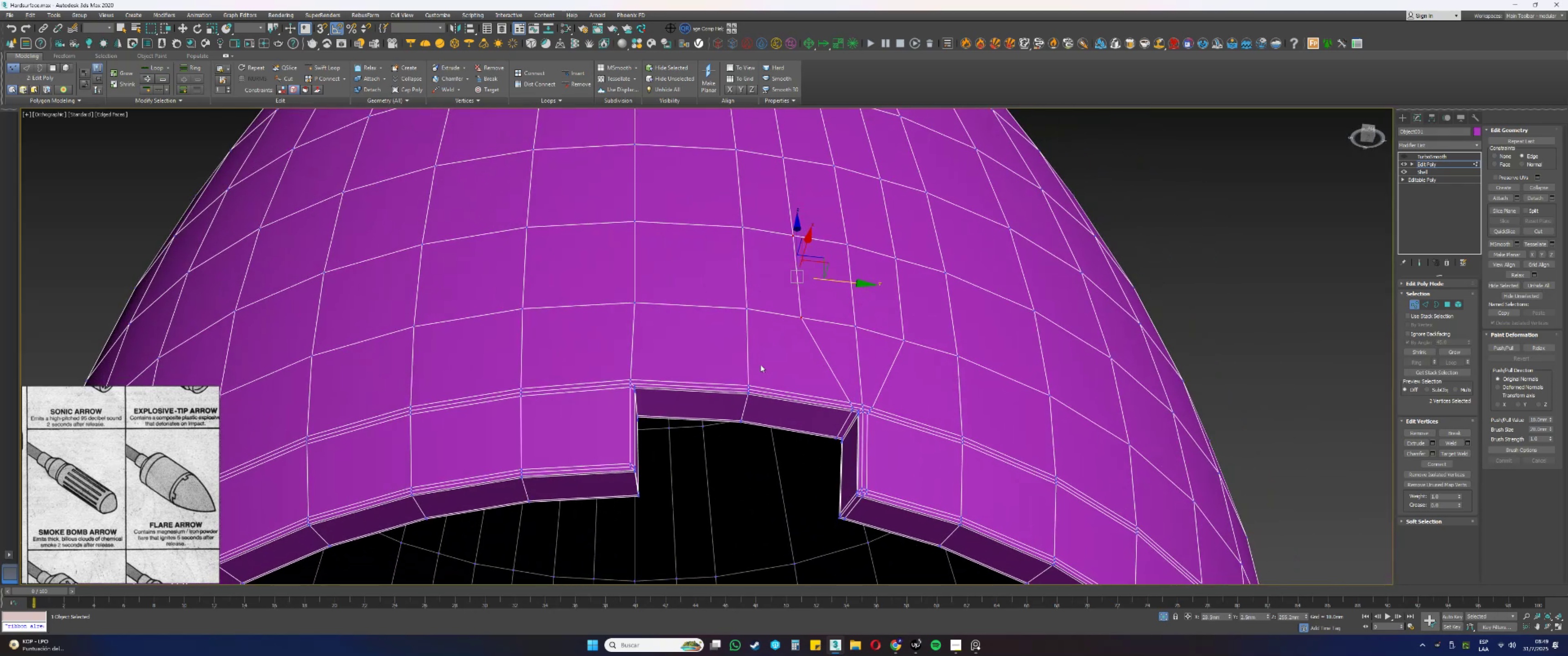 
key(Alt+AltLeft)
 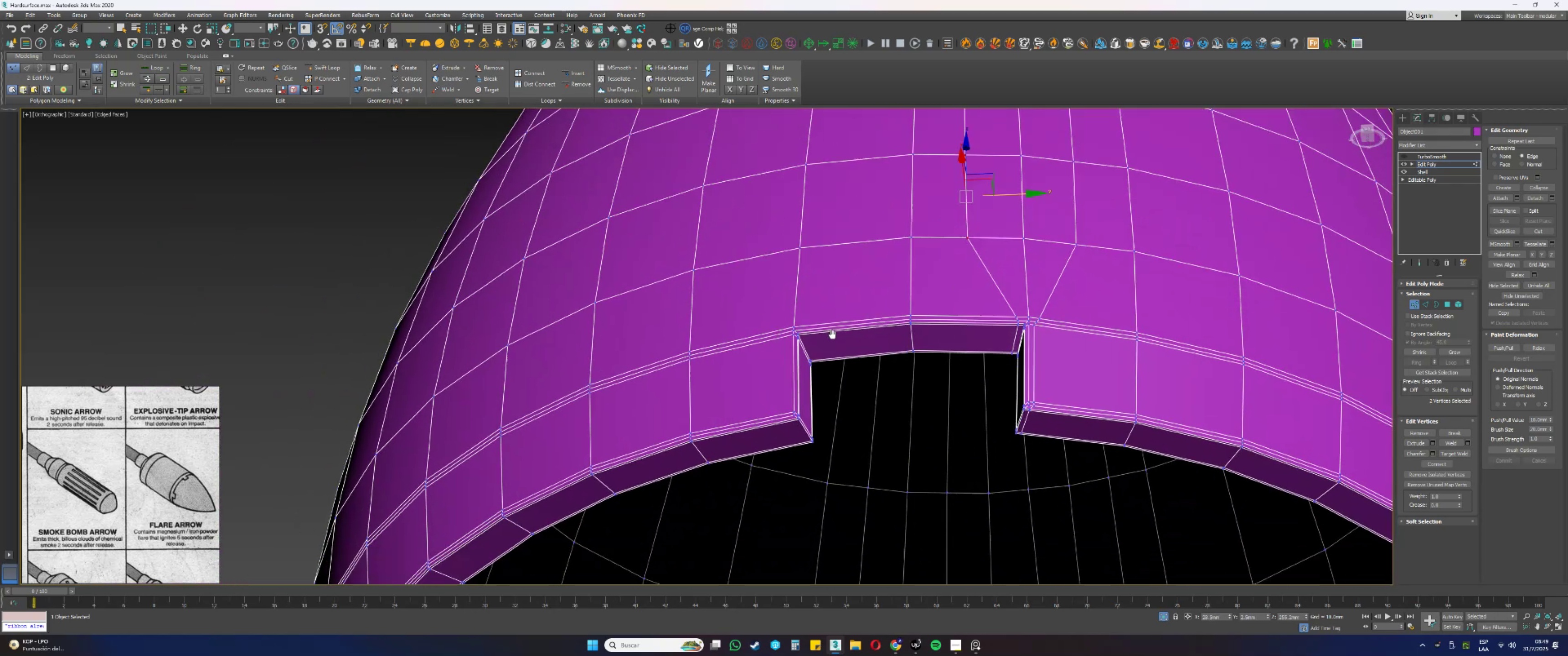 
left_click([845, 357])
 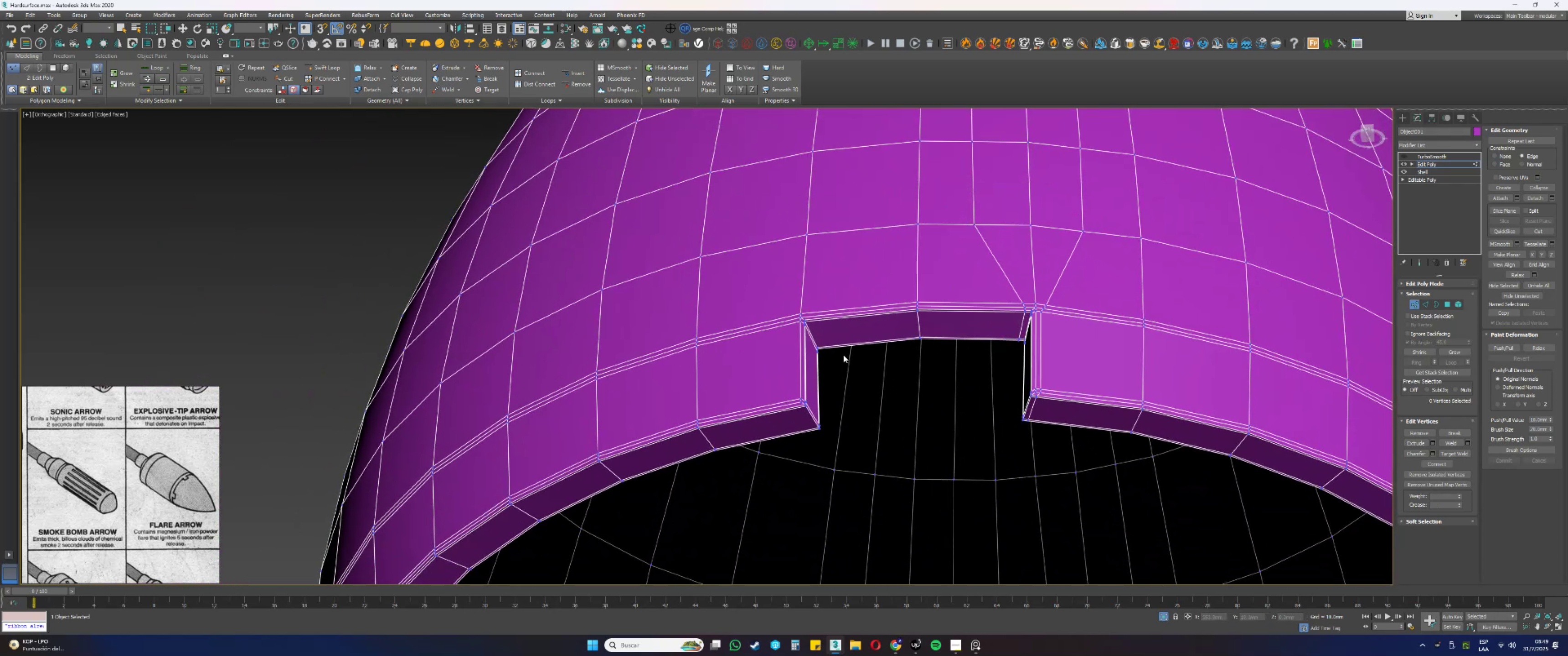 
scroll: coordinate [826, 318], scroll_direction: up, amount: 1.0
 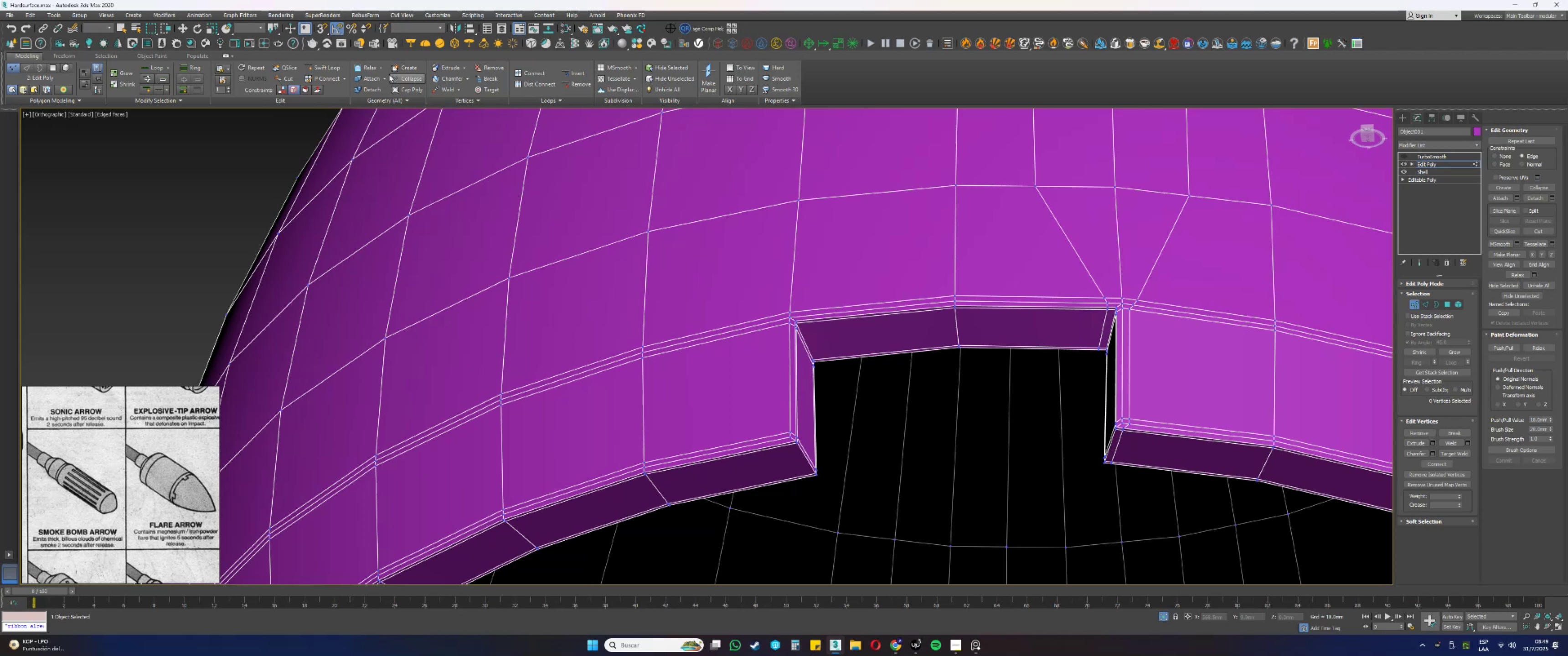 
left_click([330, 68])
 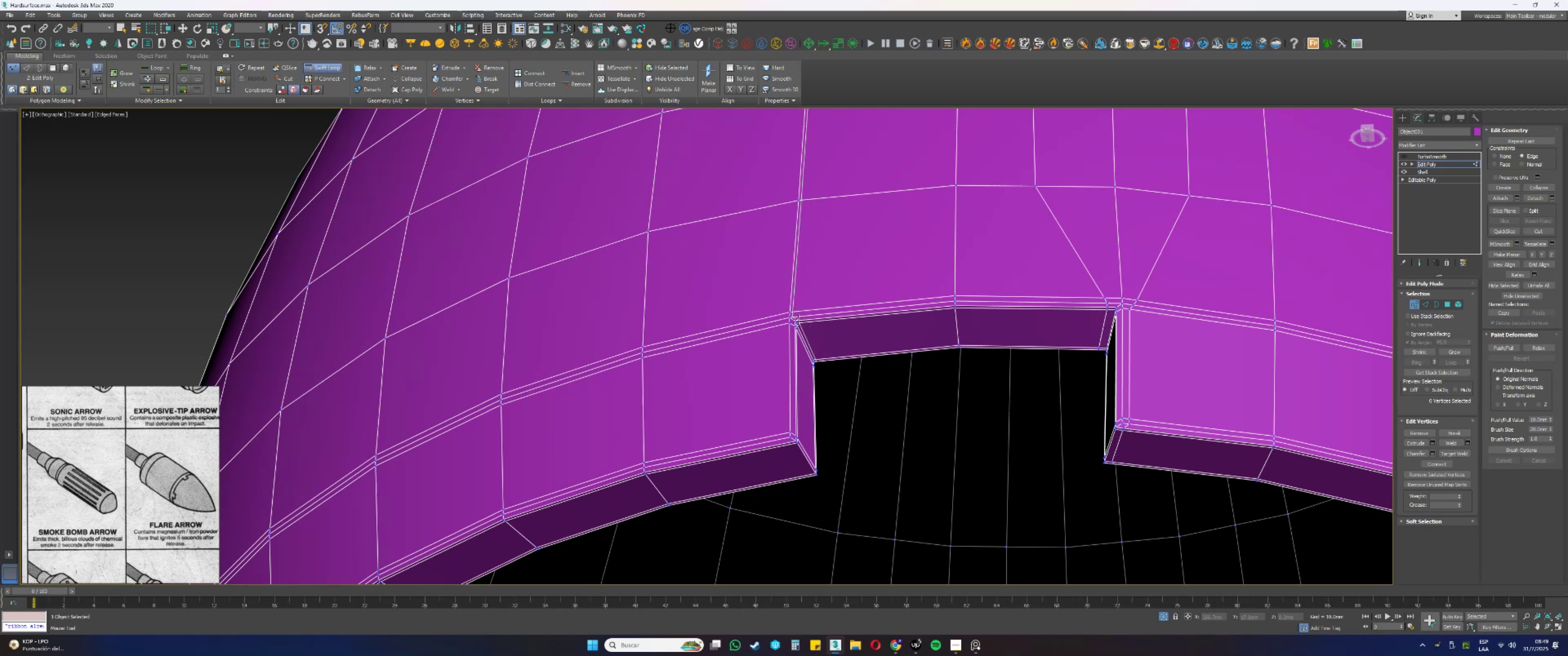 
scroll: coordinate [799, 318], scroll_direction: up, amount: 2.0
 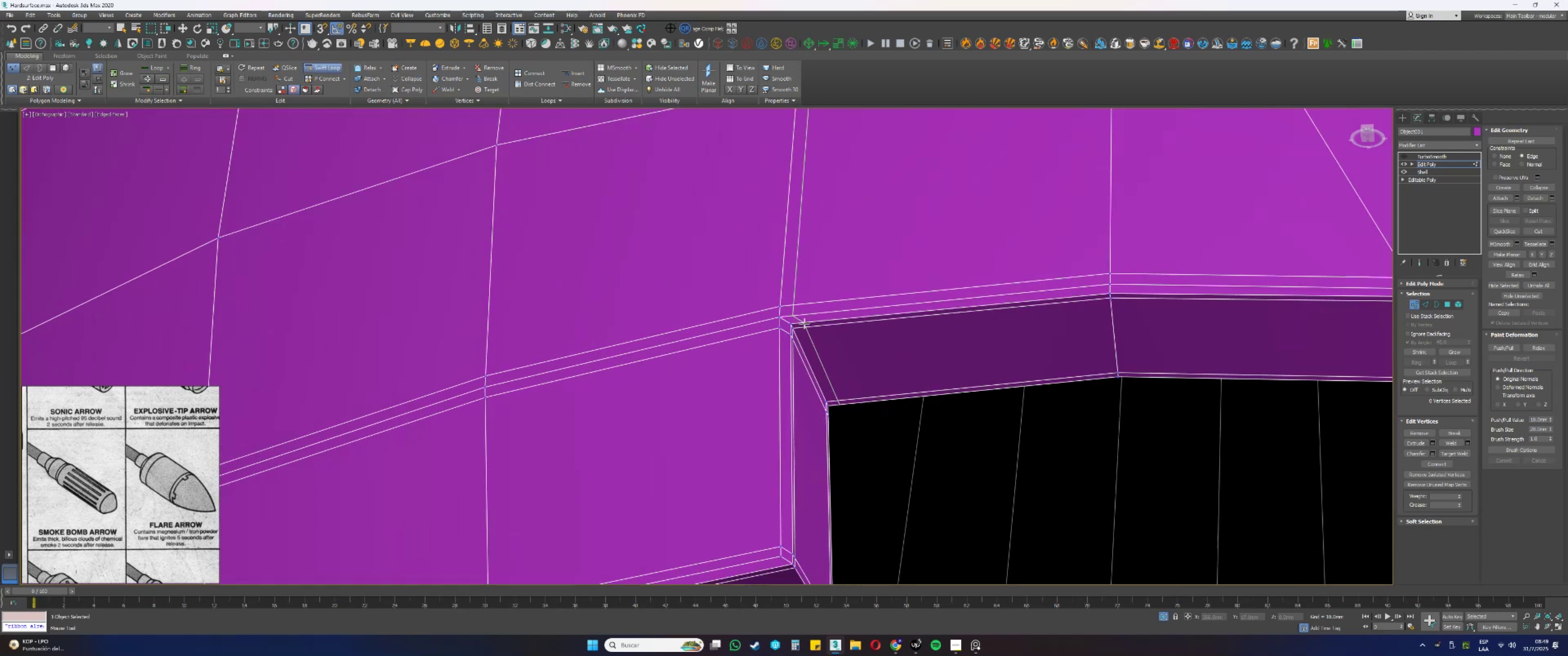 
left_click([805, 323])
 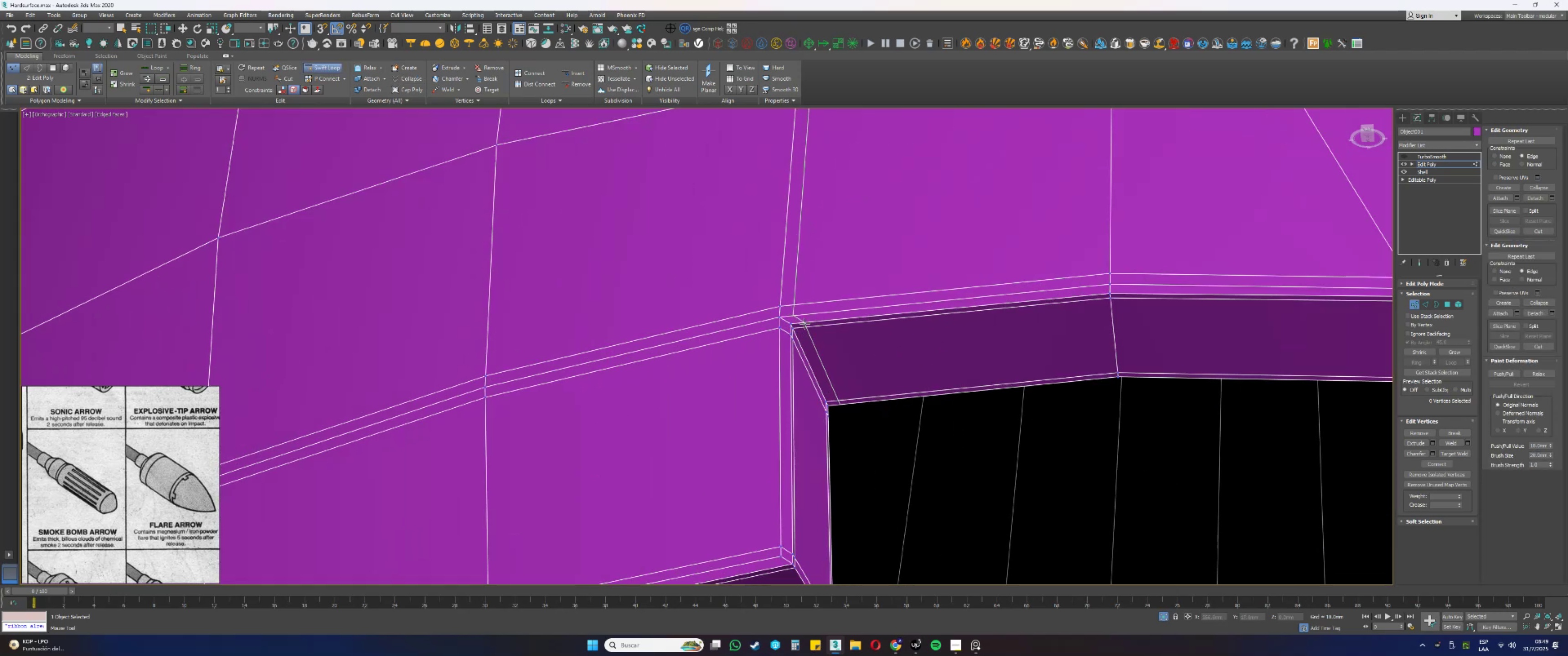 
right_click([806, 316])
 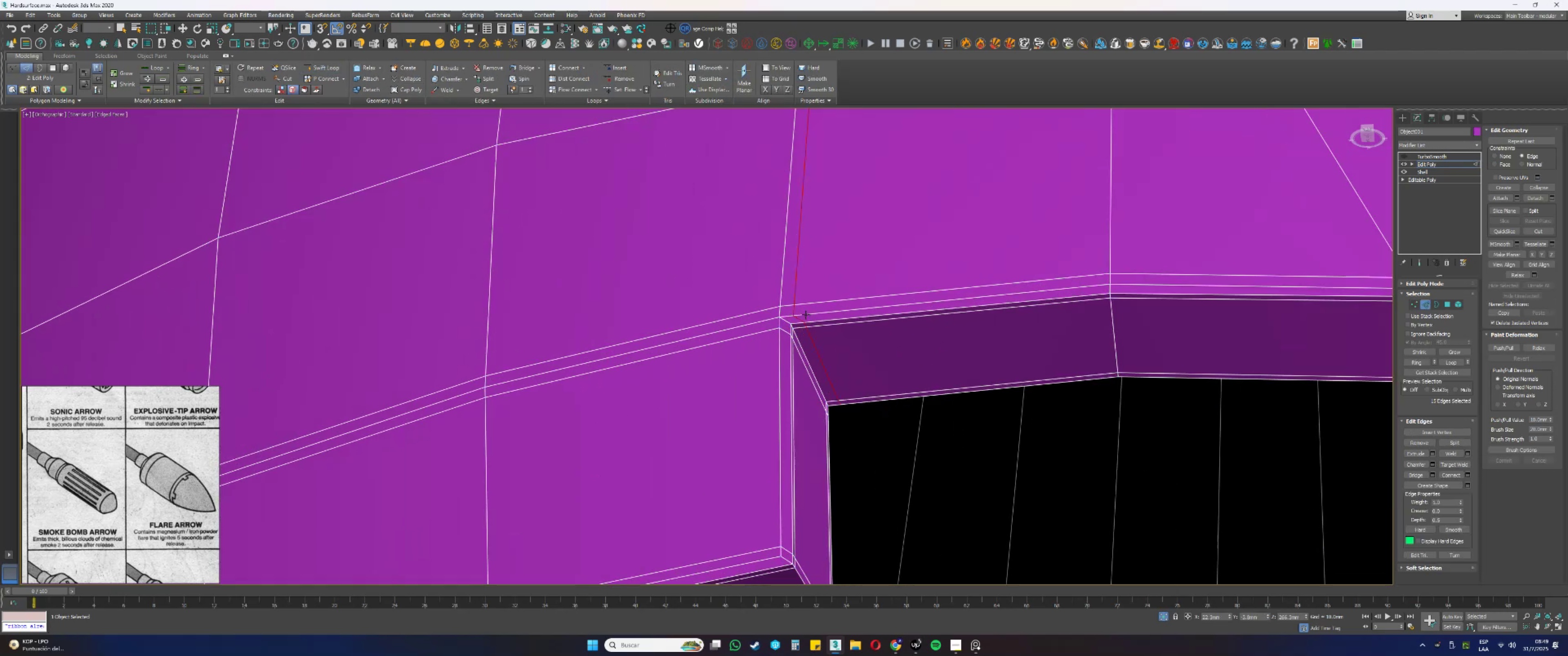 
key(1)
 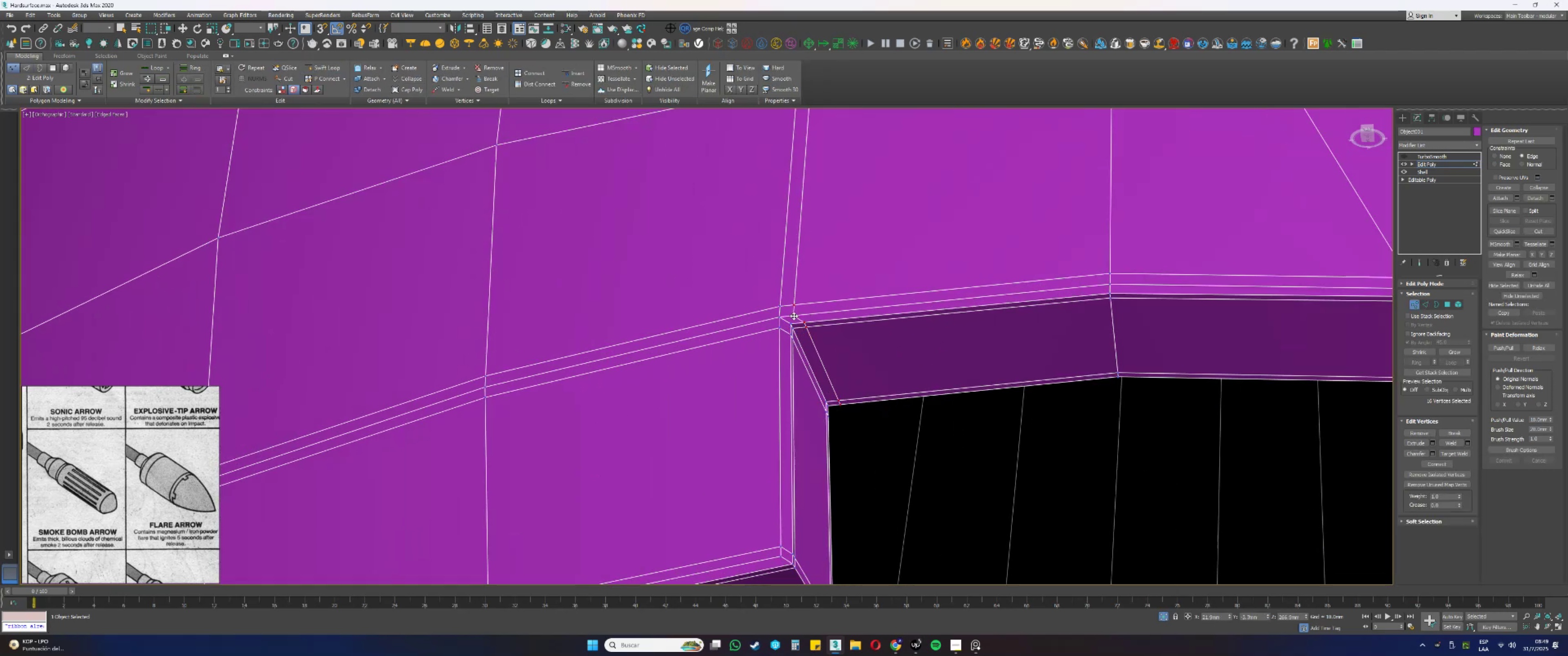 
left_click([794, 316])
 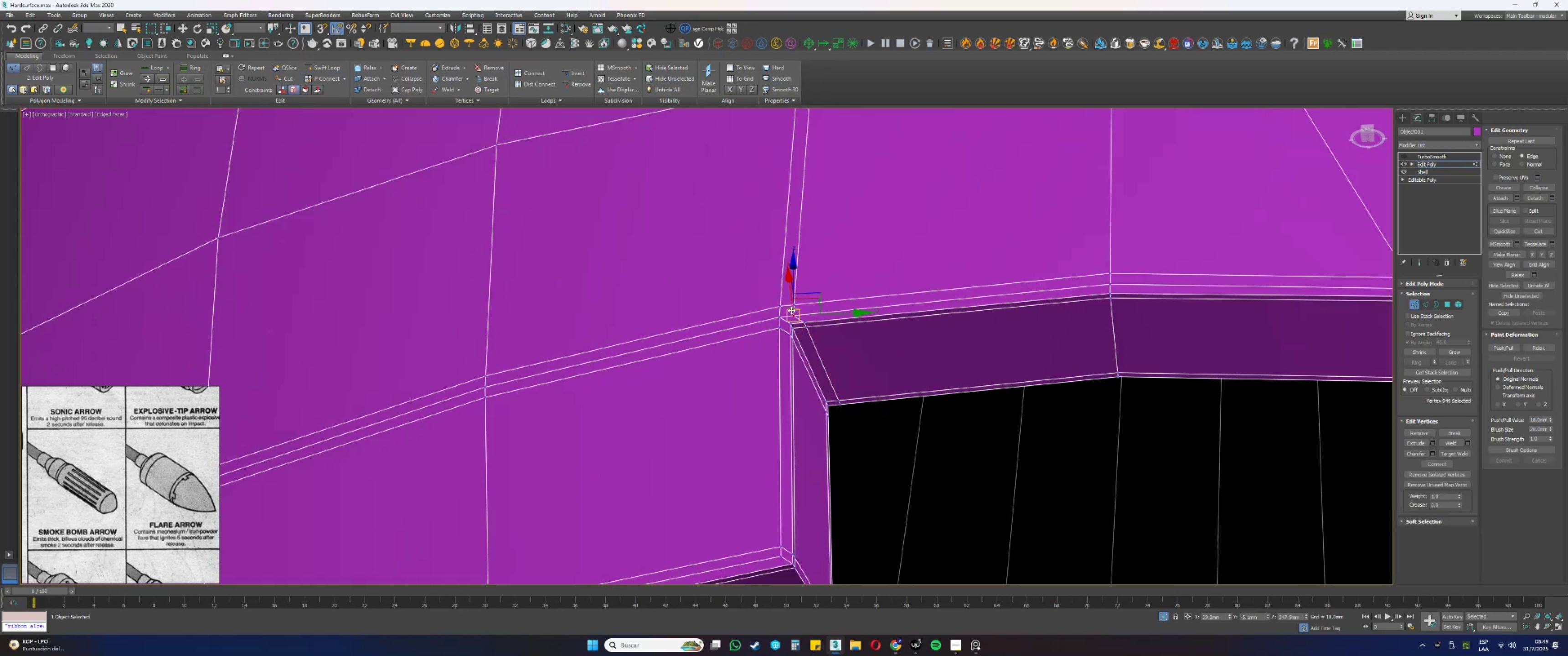 
hold_key(key=ControlLeft, duration=0.38)
left_click([792, 304])
 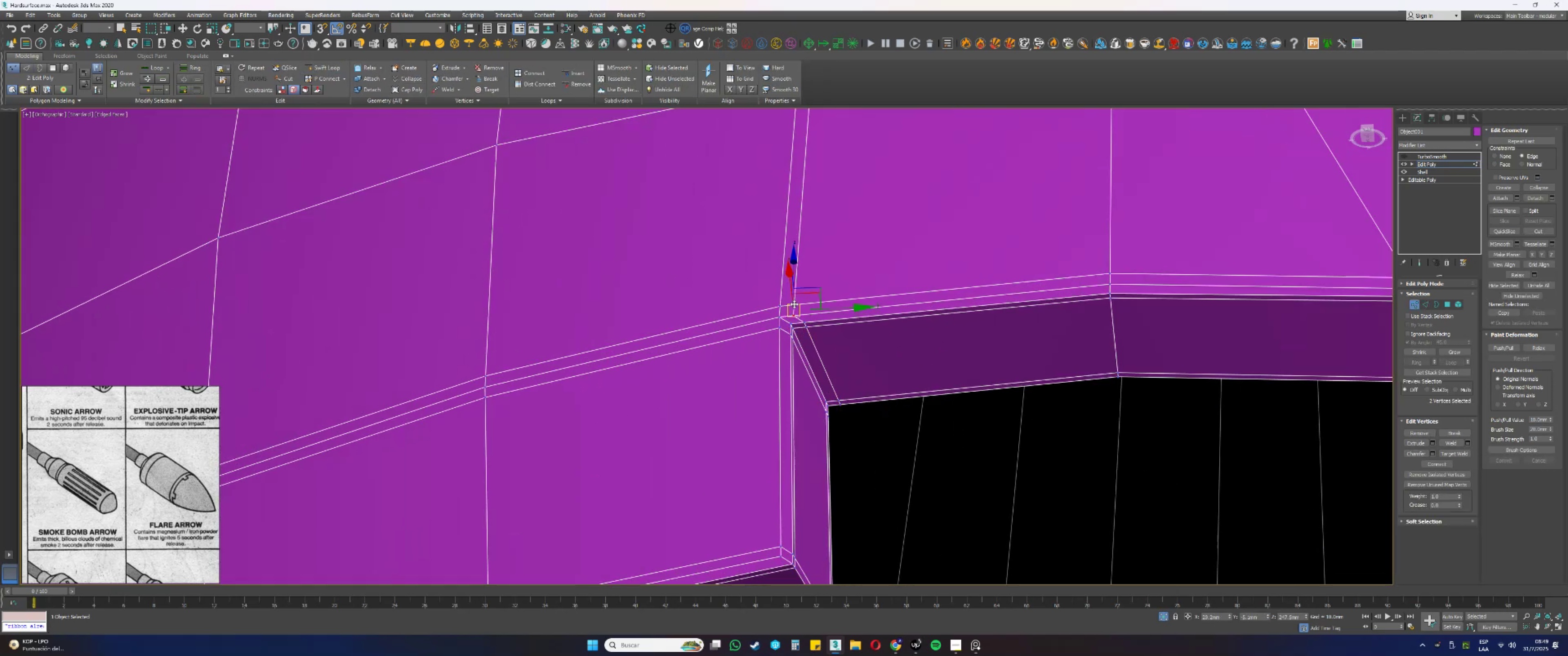 
scroll: coordinate [801, 309], scroll_direction: down, amount: 3.0
 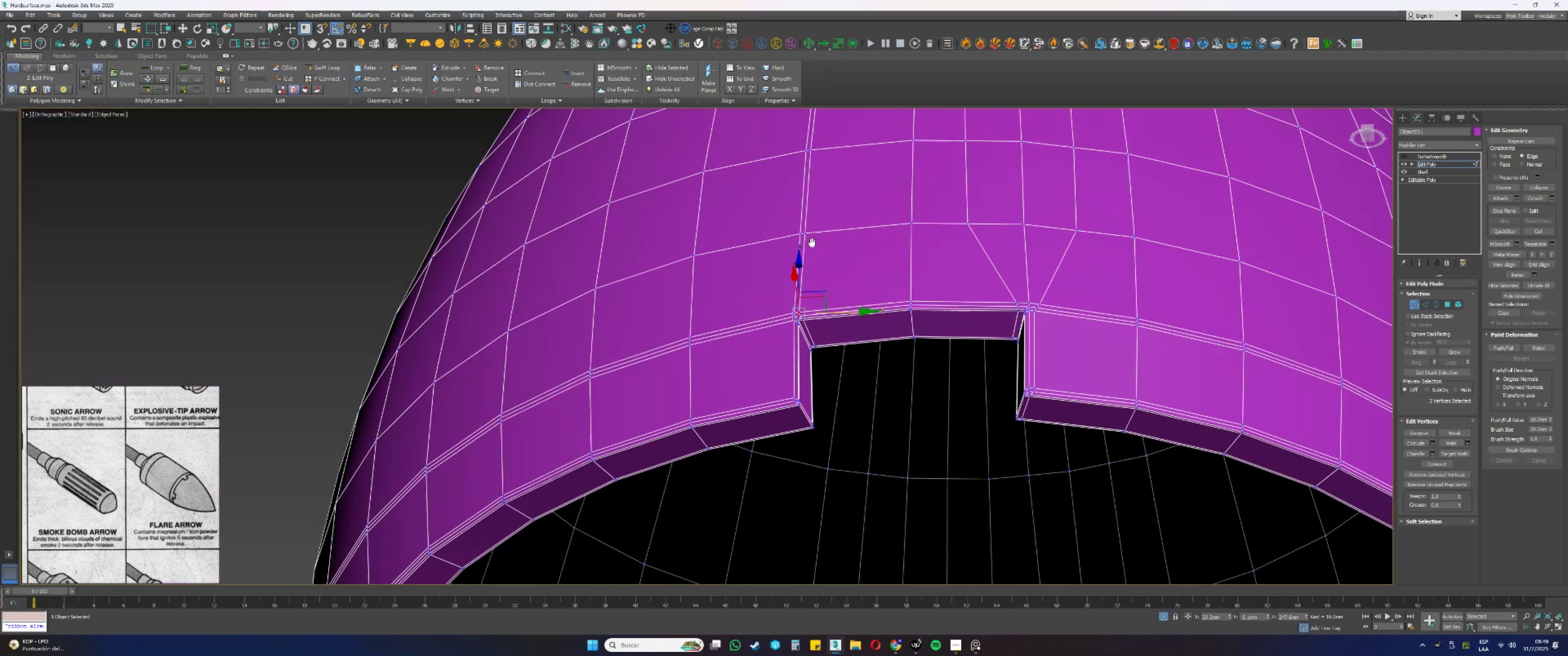 
hold_key(key=ControlLeft, duration=0.41)
left_click([806, 236])
 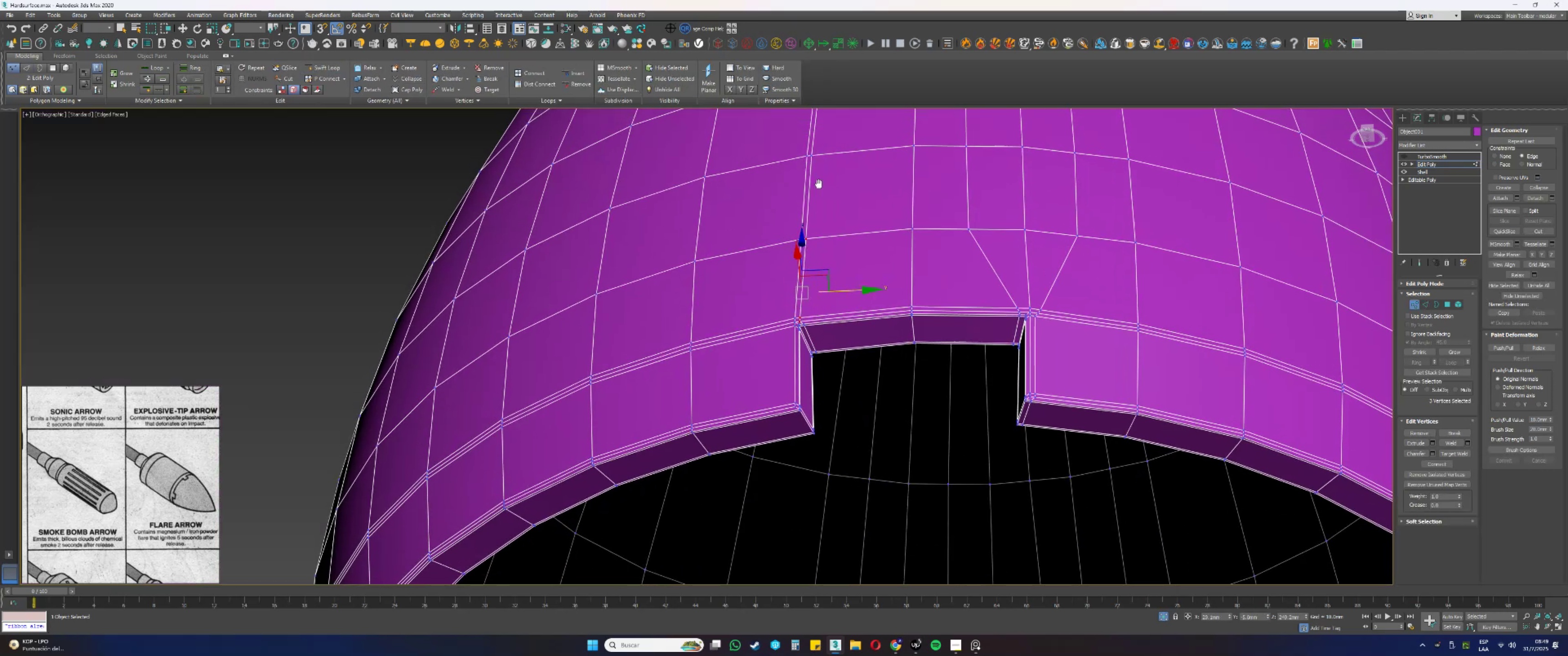 
scroll: coordinate [842, 330], scroll_direction: up, amount: 1.0
 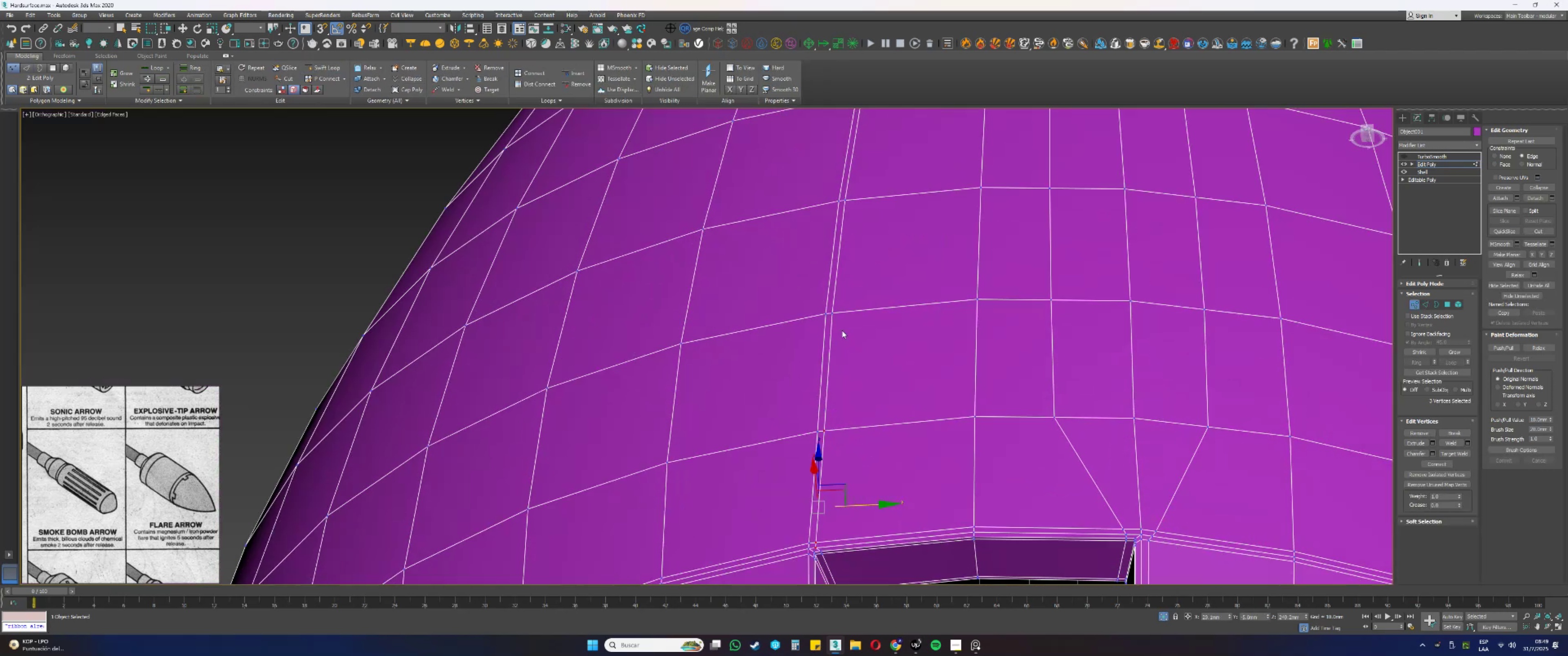 
hold_key(key=ControlLeft, duration=0.6)
left_click([833, 312])
 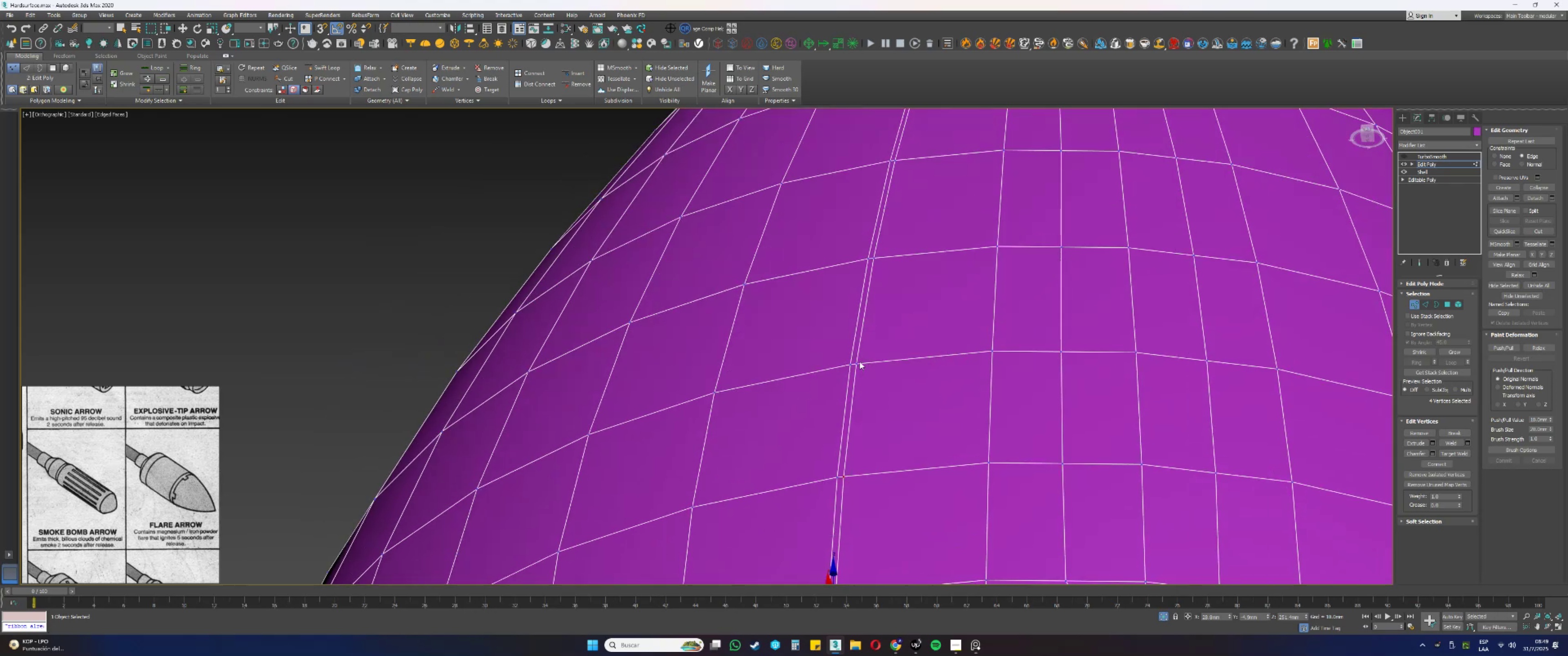 
hold_key(key=ControlLeft, duration=0.4)
left_click([857, 362])
 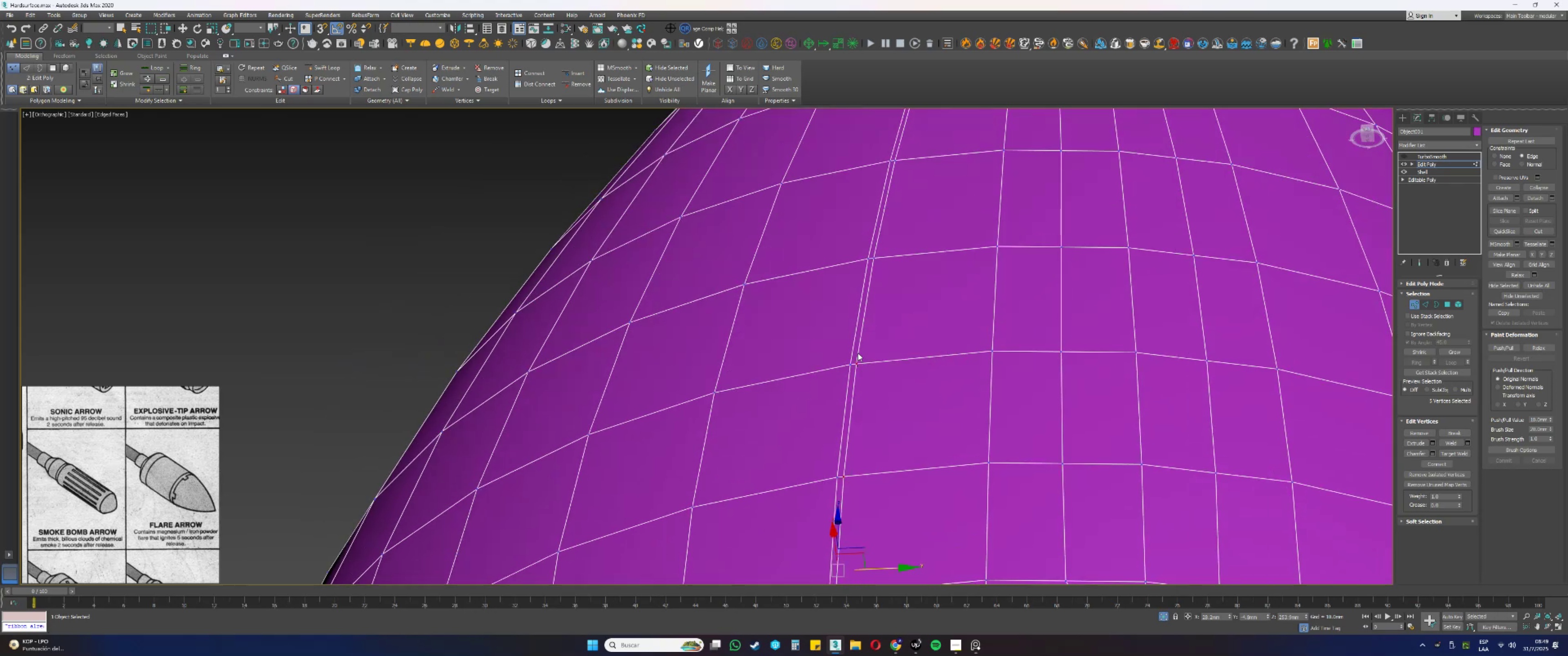 
key(Alt+AltLeft)
 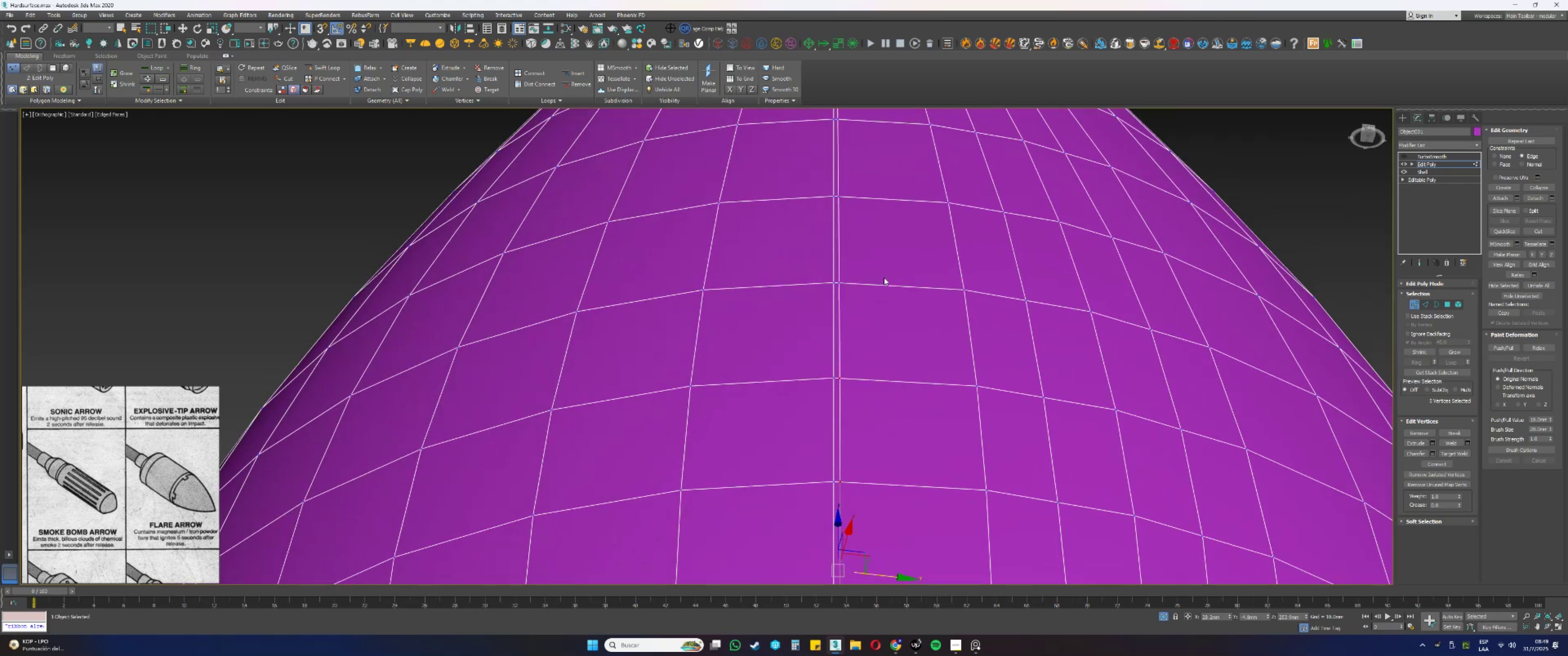 
scroll: coordinate [841, 279], scroll_direction: up, amount: 2.0
 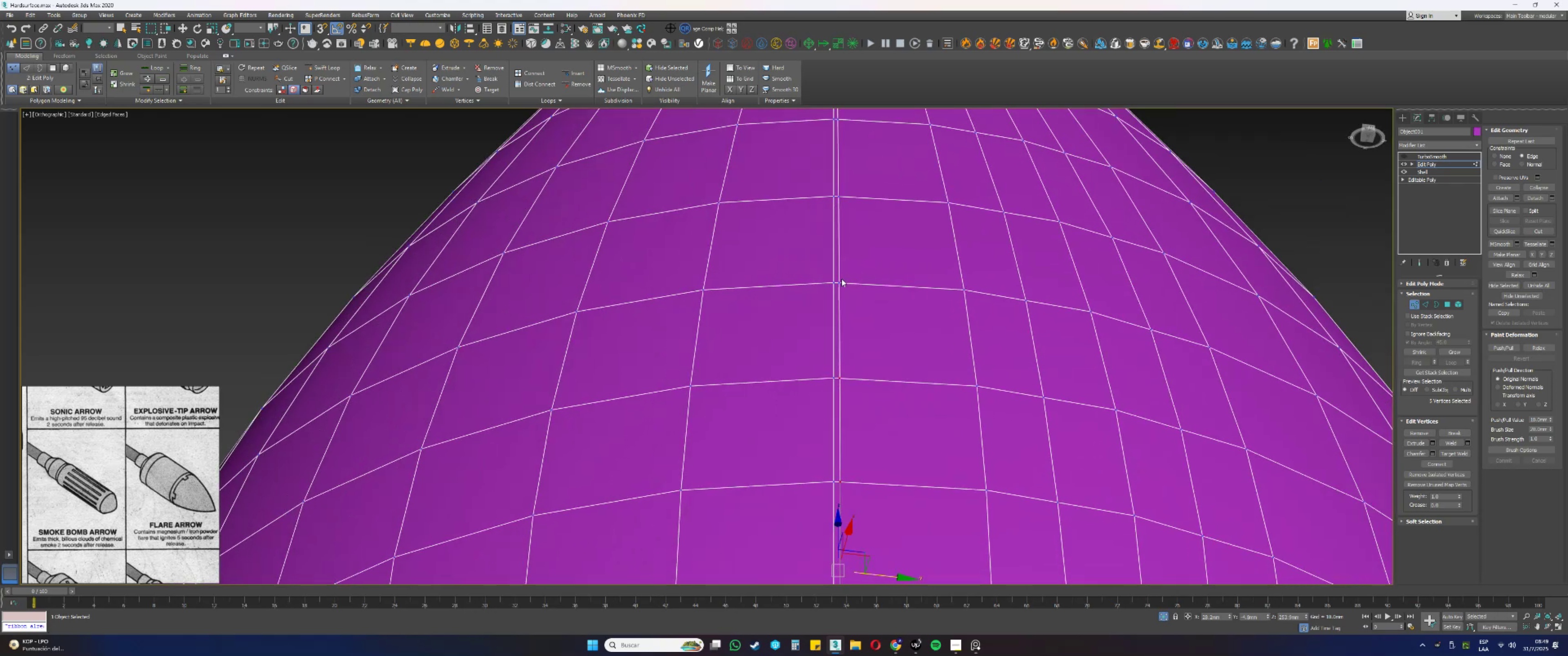 
hold_key(key=ControlLeft, duration=0.58)
left_click([838, 286])
 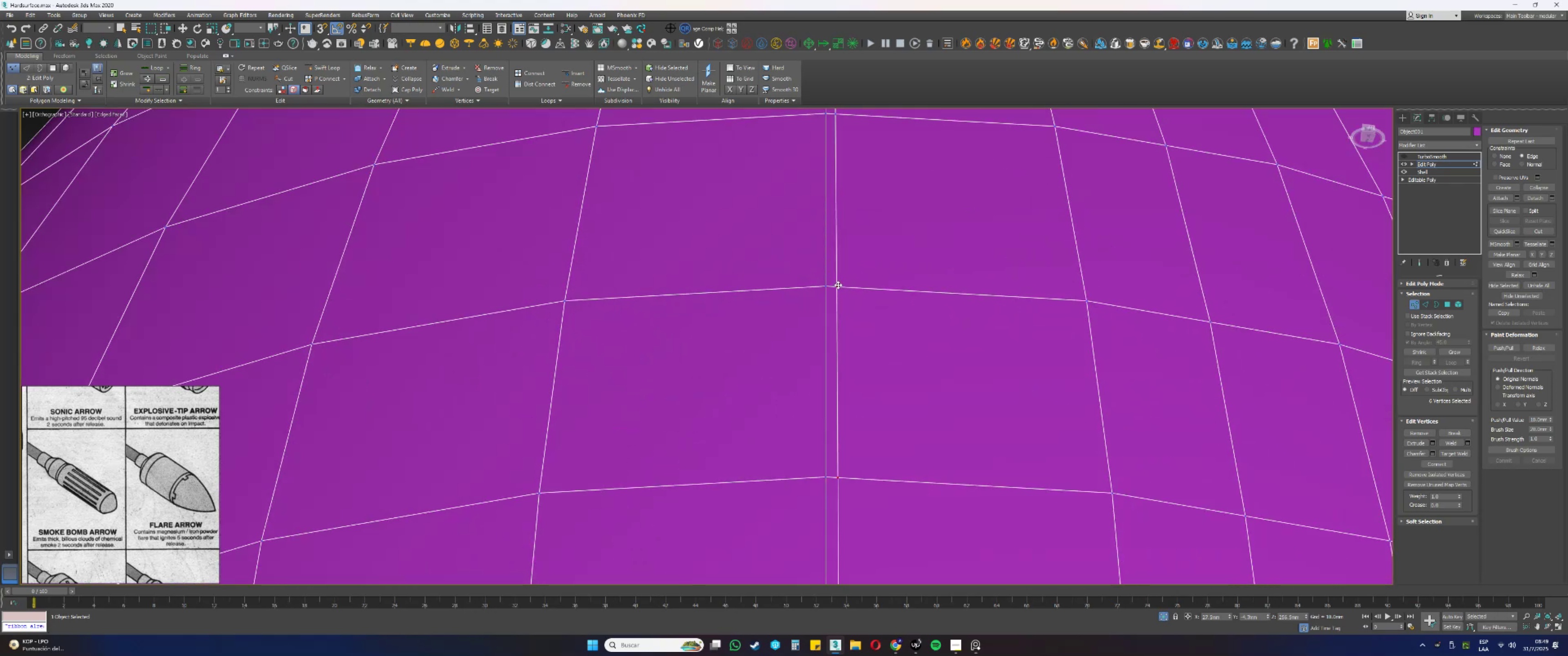 
scroll: coordinate [838, 259], scroll_direction: down, amount: 1.0
 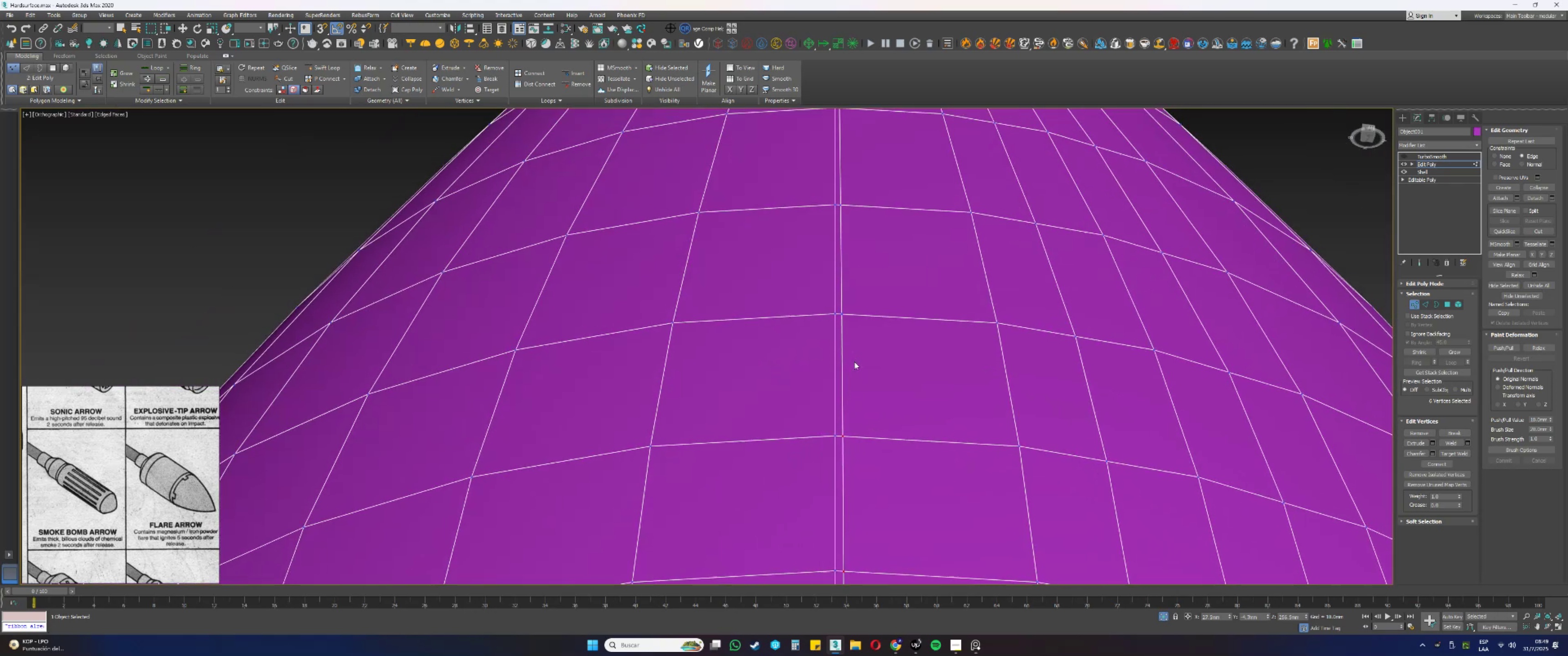 
hold_key(key=ControlLeft, duration=0.36)
left_click([842, 315])
 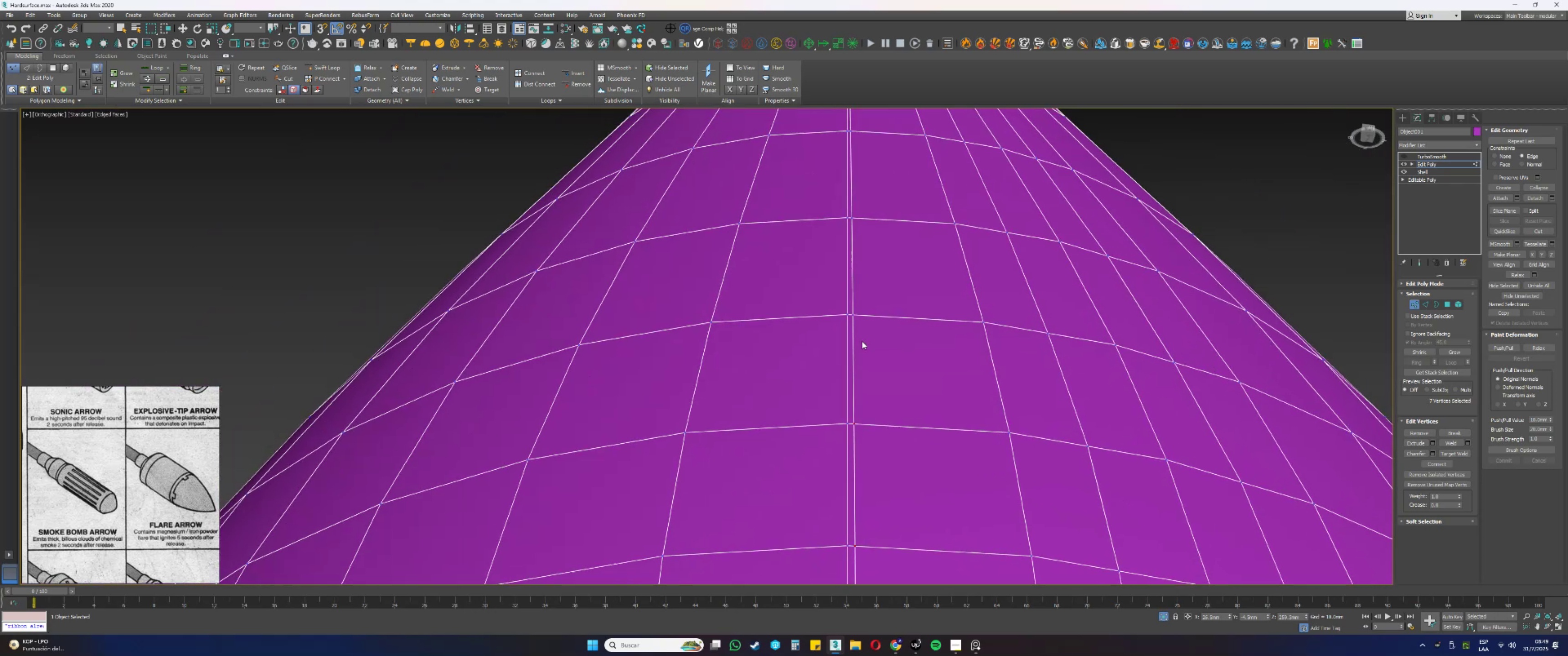 
hold_key(key=ControlLeft, duration=0.45)
left_click([853, 313])
 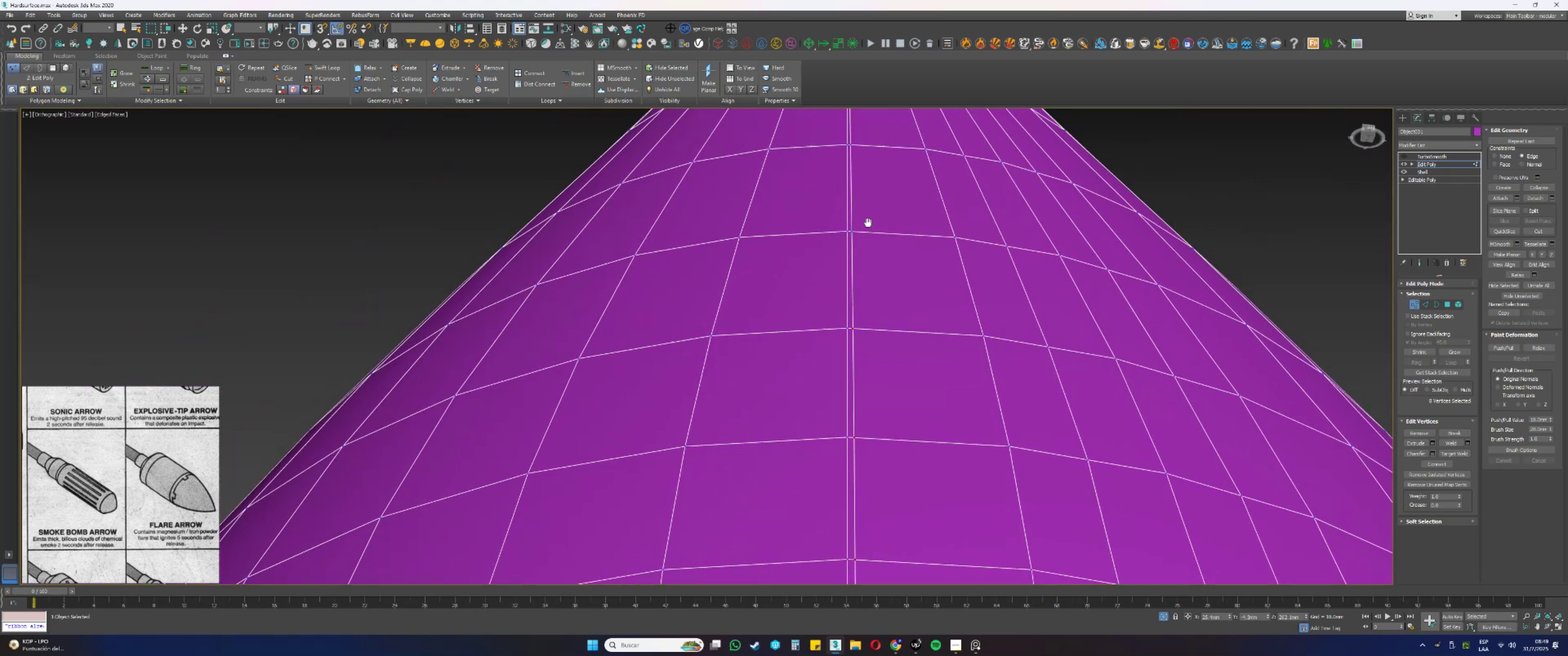 
scroll: coordinate [863, 320], scroll_direction: up, amount: 1.0
 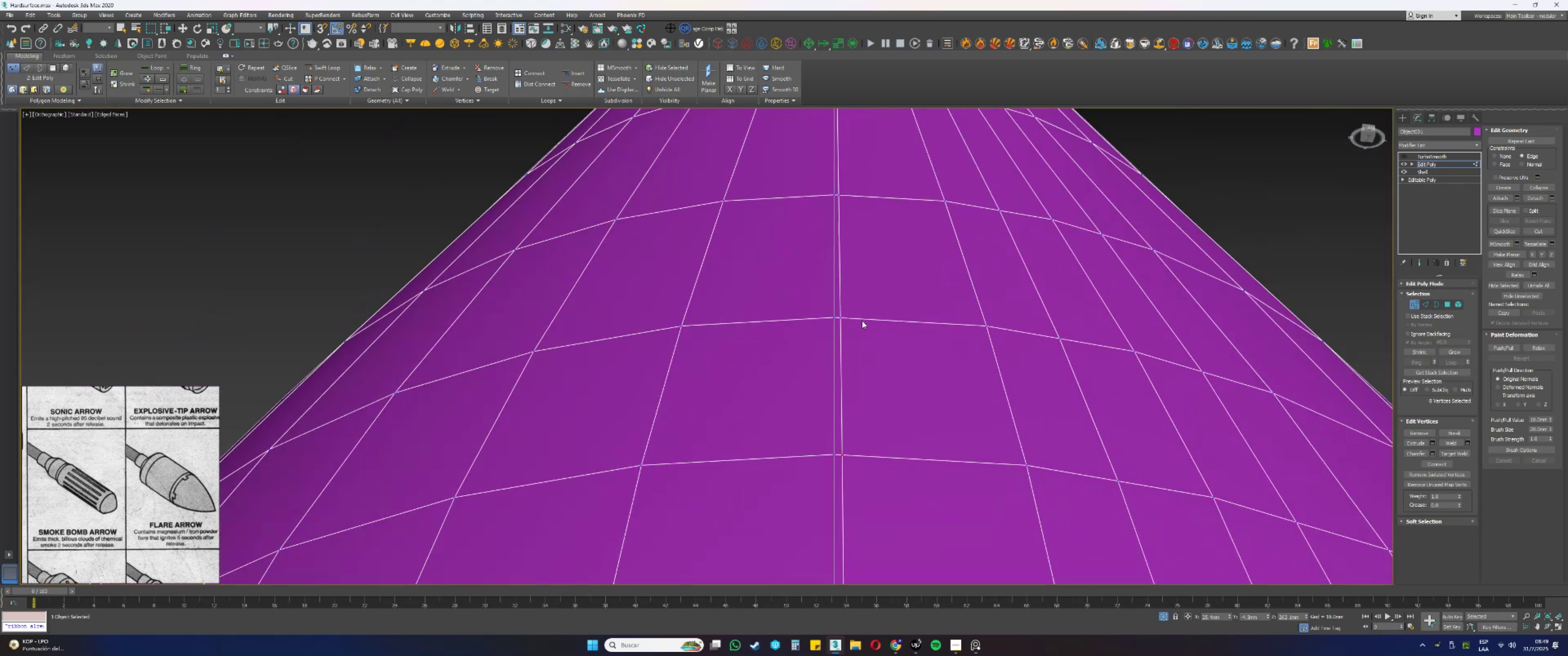 
hold_key(key=ControlLeft, duration=0.46)
left_click([841, 315])
 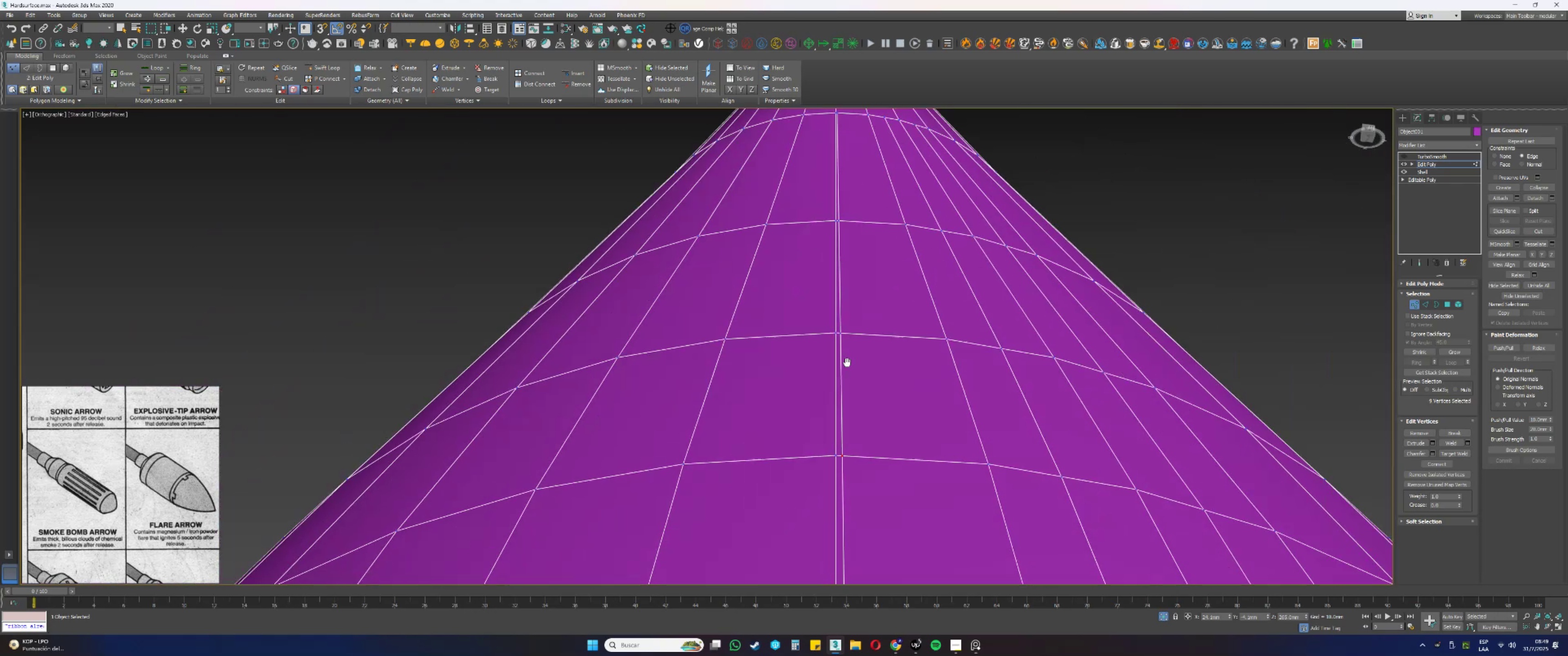 
hold_key(key=ControlLeft, duration=0.48)
left_click([841, 358])
 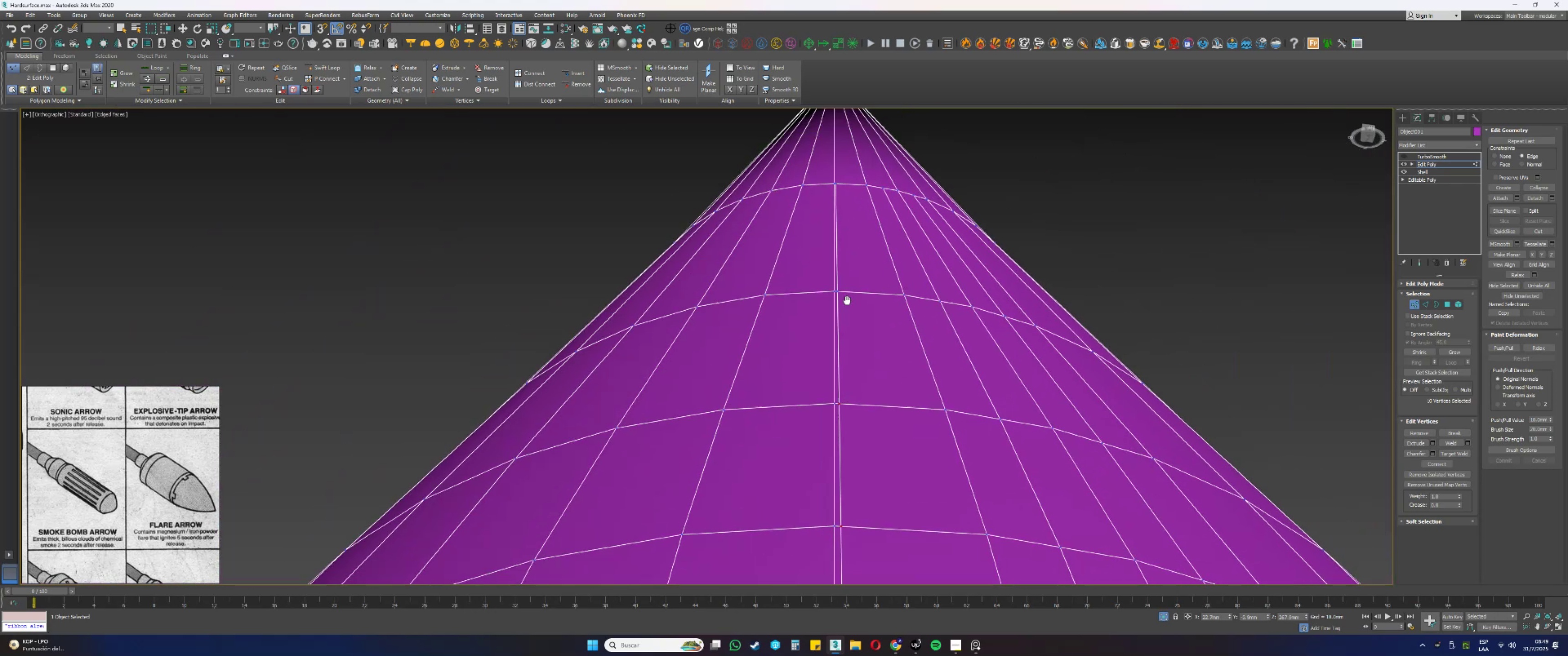 
scroll: coordinate [846, 339], scroll_direction: up, amount: 1.0
 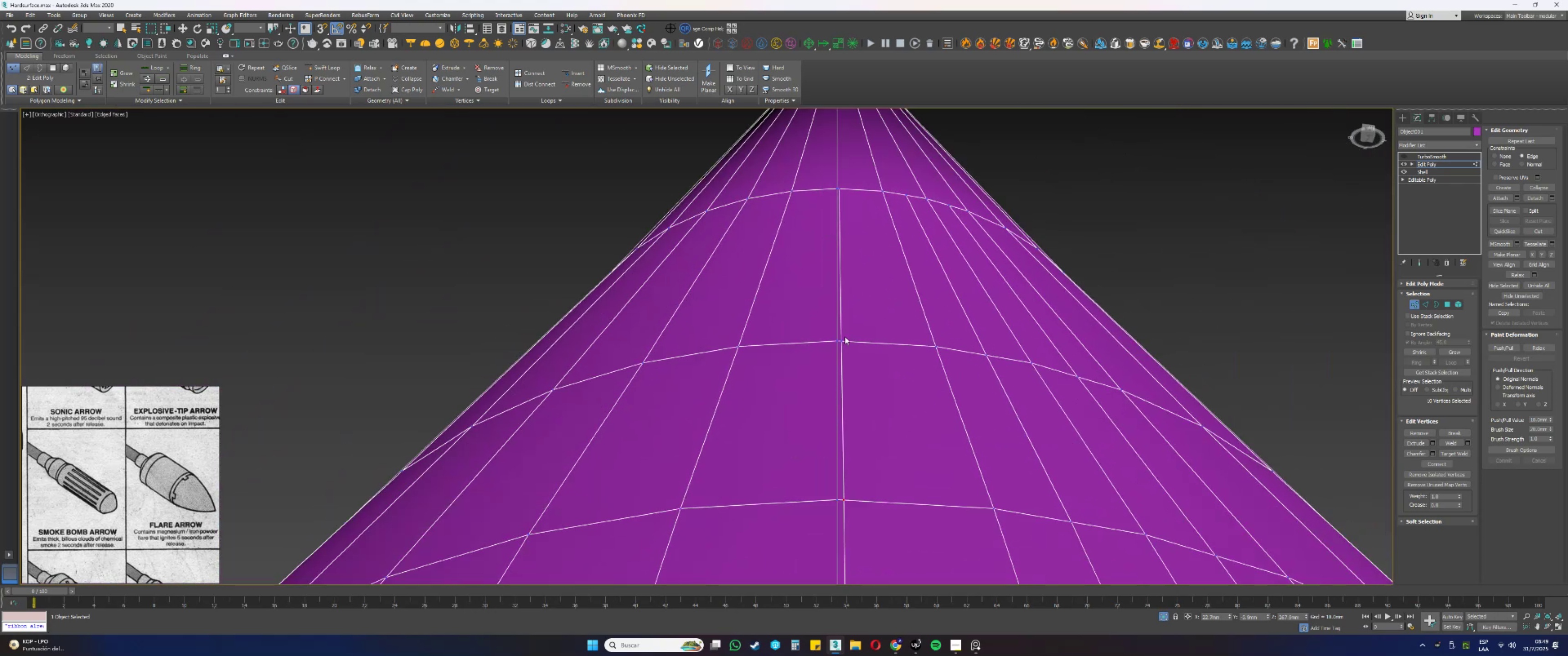 
hold_key(key=ControlLeft, duration=0.41)
left_click([842, 338])
 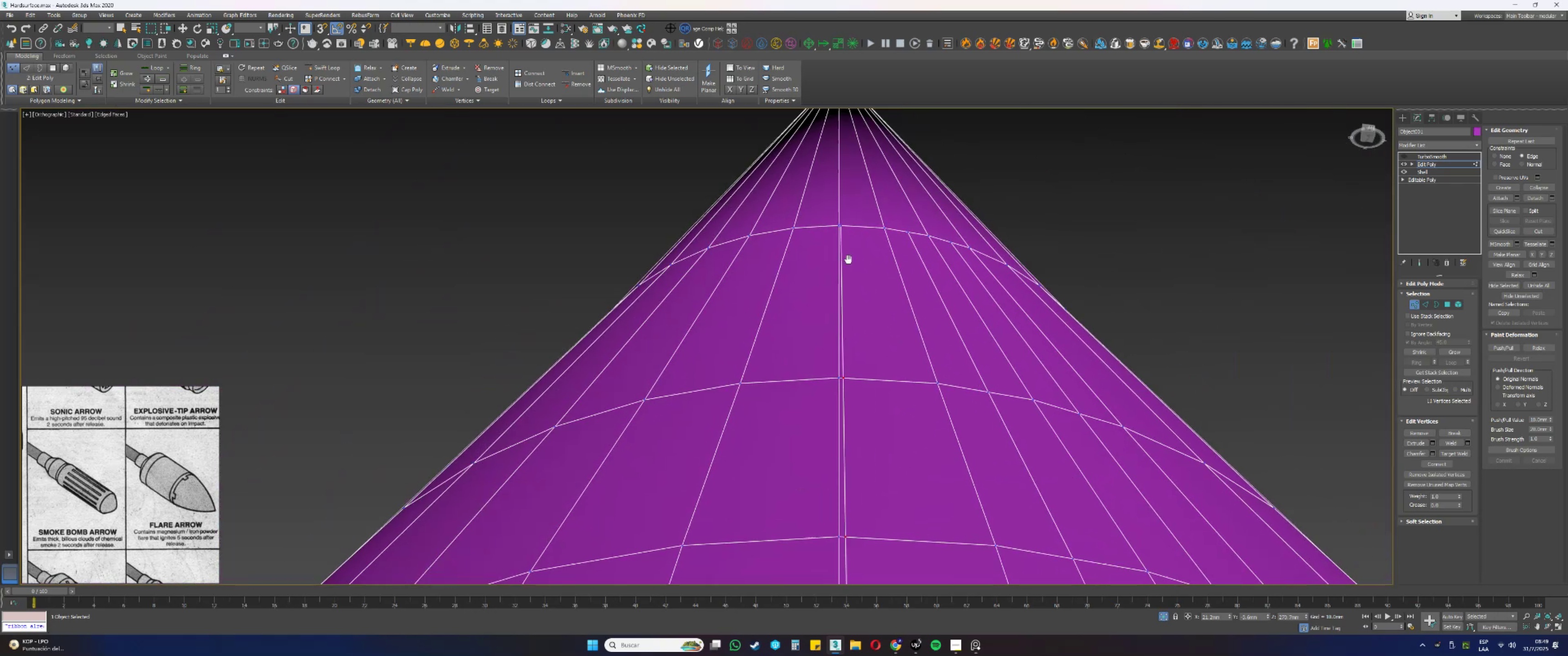 
scroll: coordinate [849, 294], scroll_direction: up, amount: 2.0
 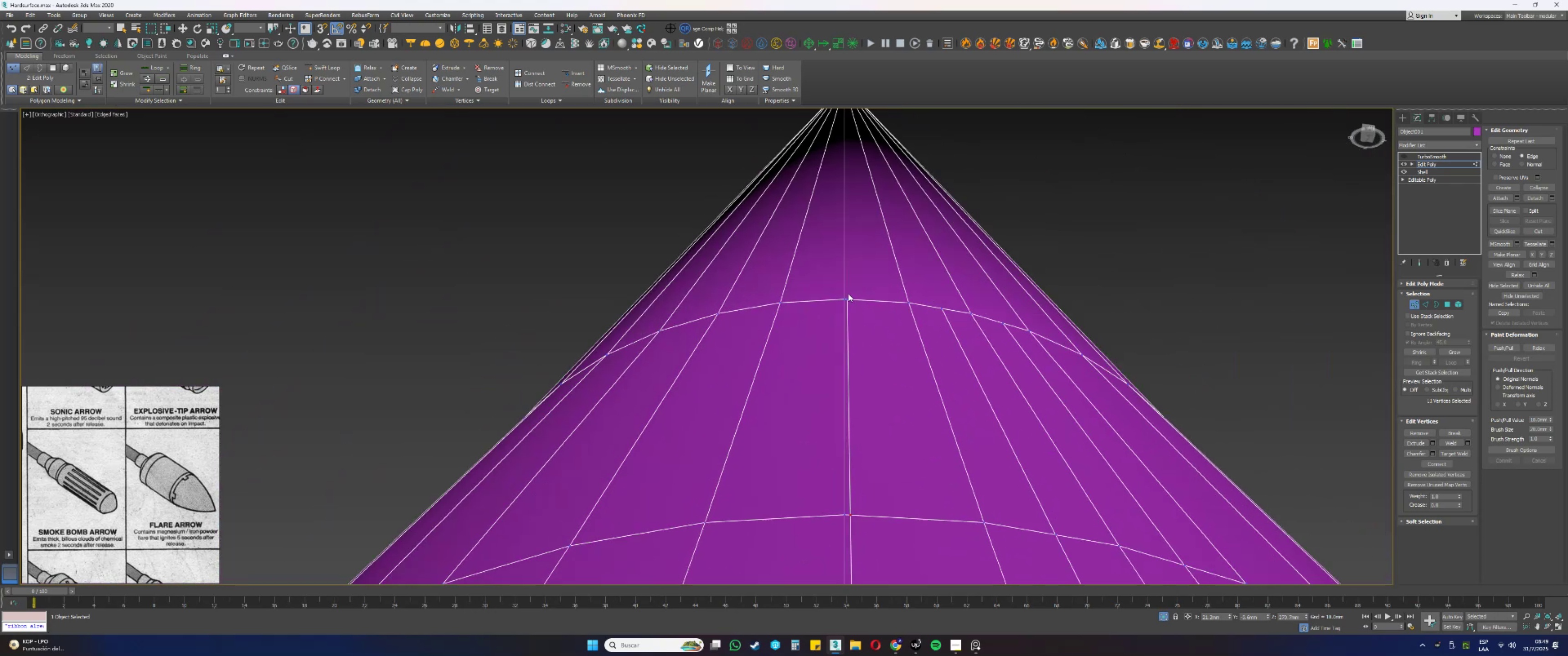 
hold_key(key=ControlLeft, duration=0.61)
left_click([848, 300])
 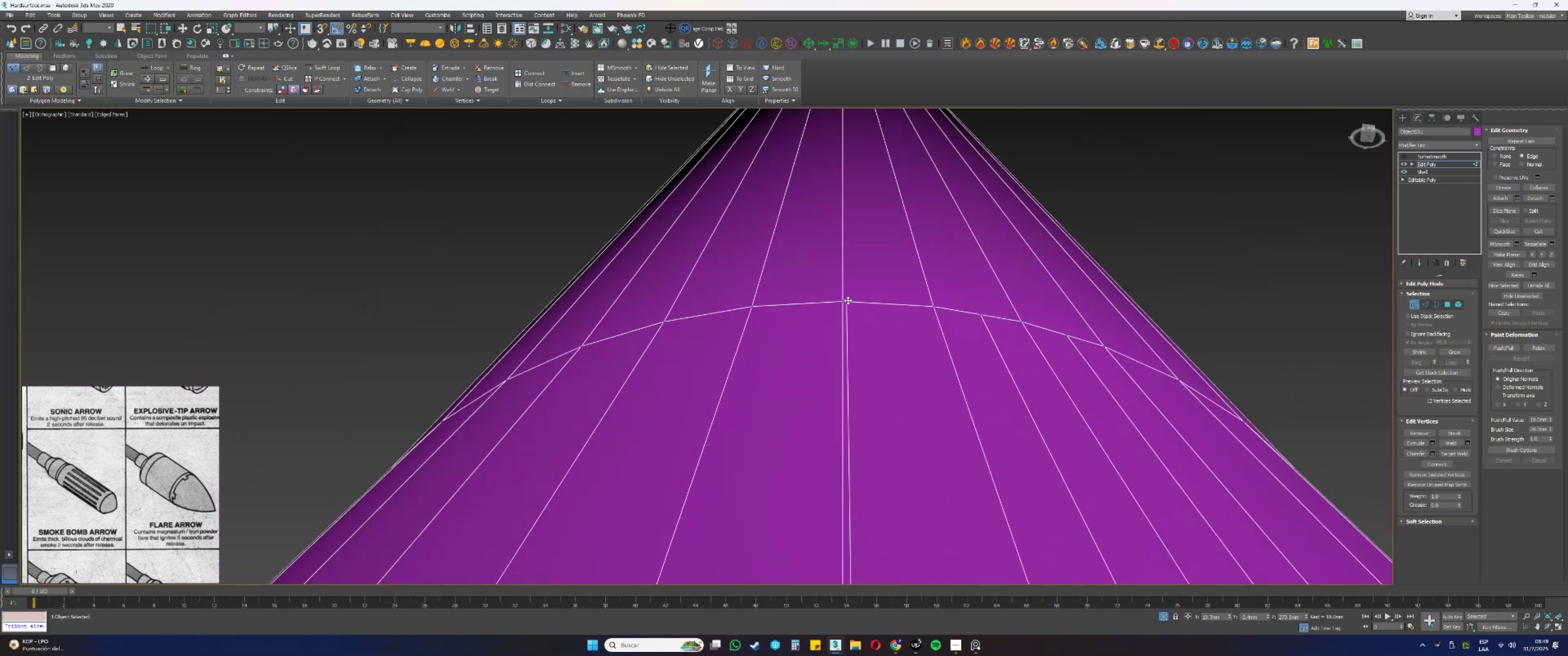 
scroll: coordinate [845, 266], scroll_direction: down, amount: 9.0
 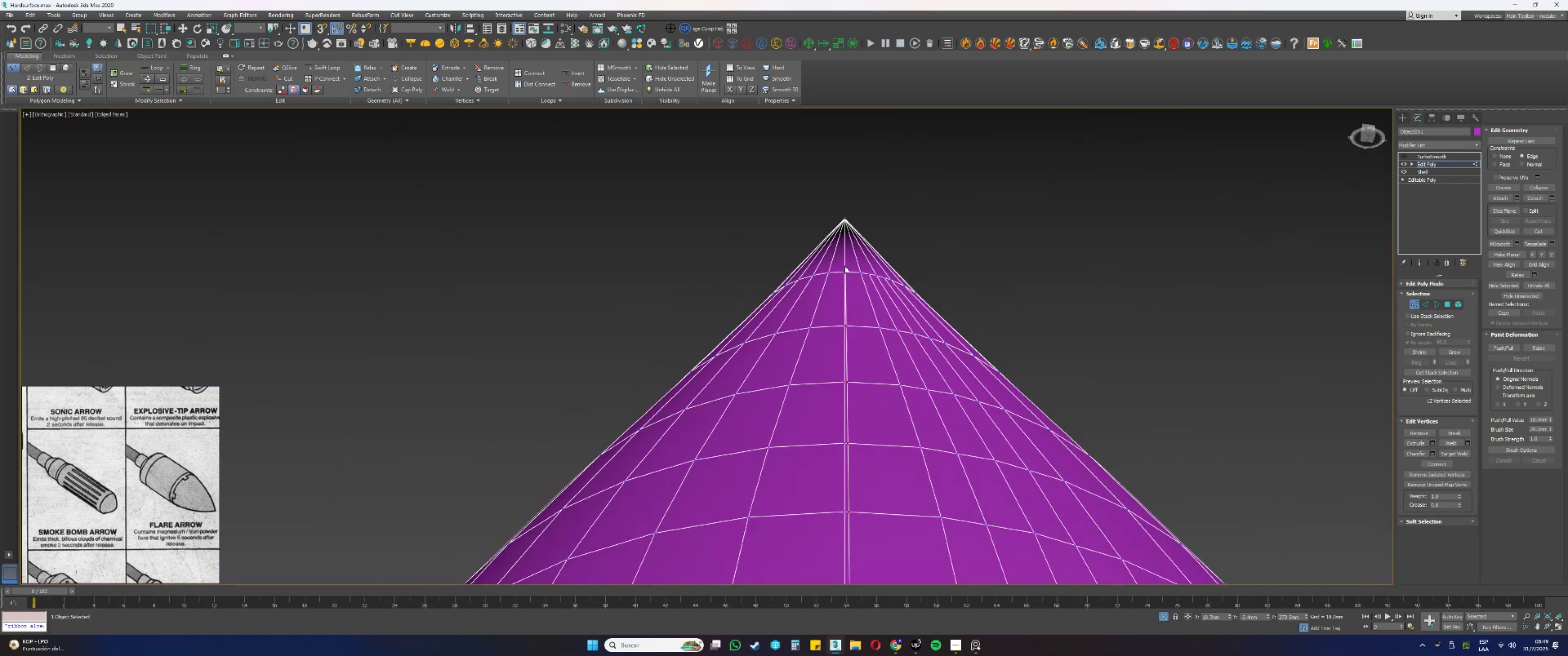 
key(Alt+AltLeft)
 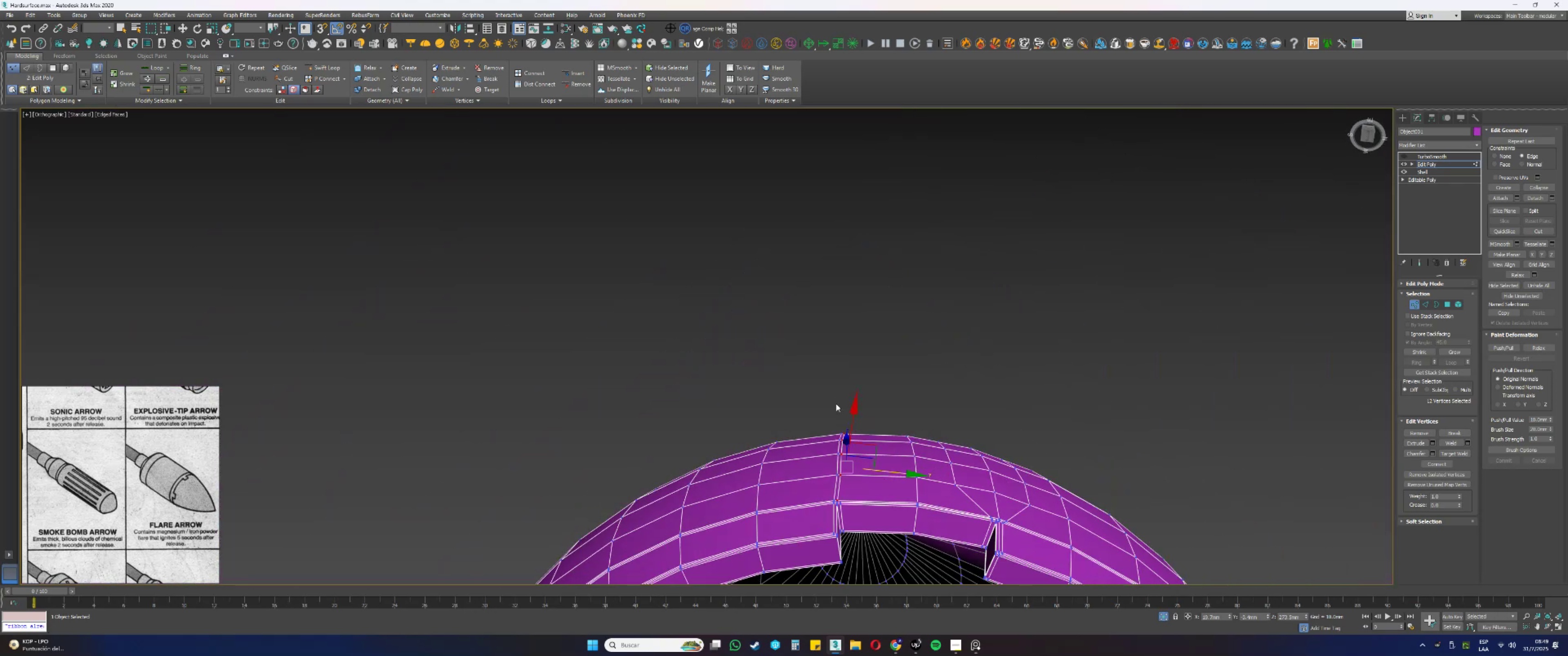 
key(Alt+AltLeft)
 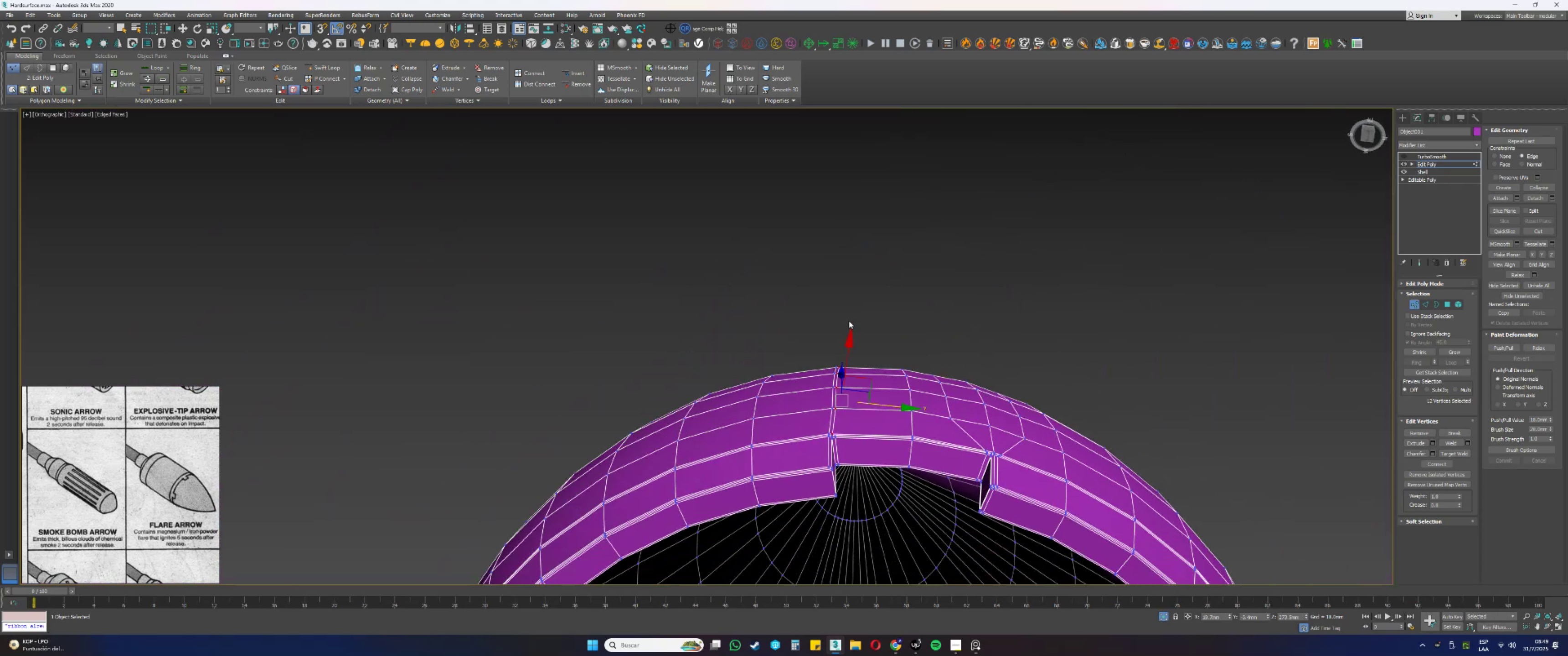 
triple_click([849, 322])
 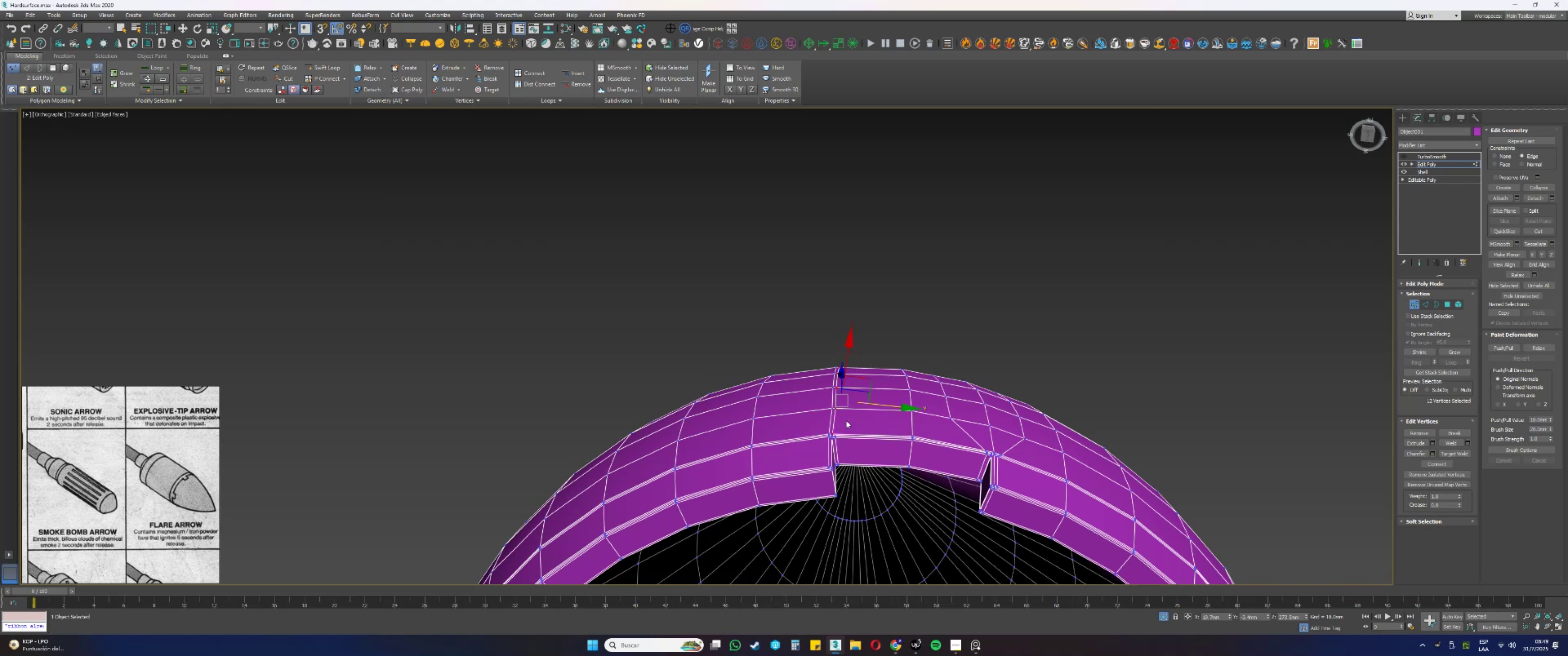 
hold_key(key=AltLeft, duration=0.3)
 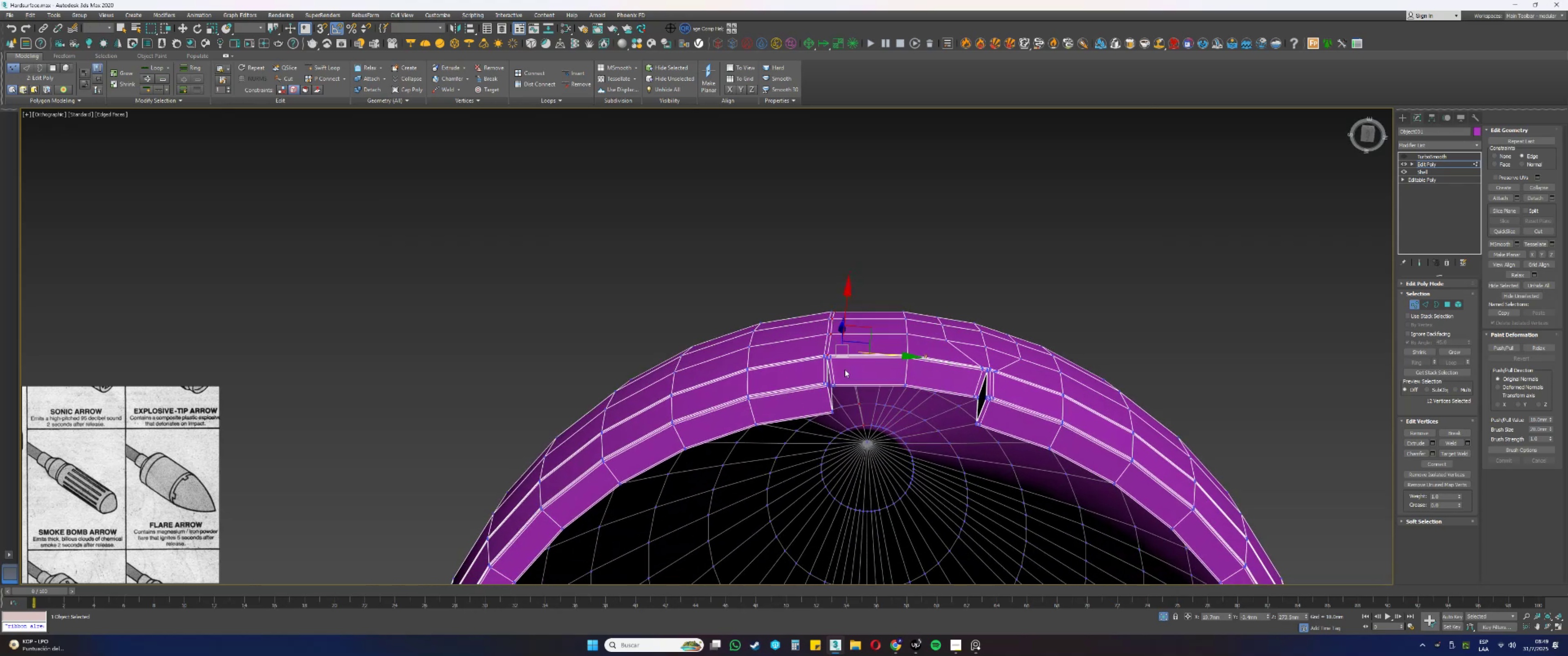 
scroll: coordinate [836, 323], scroll_direction: up, amount: 3.0
 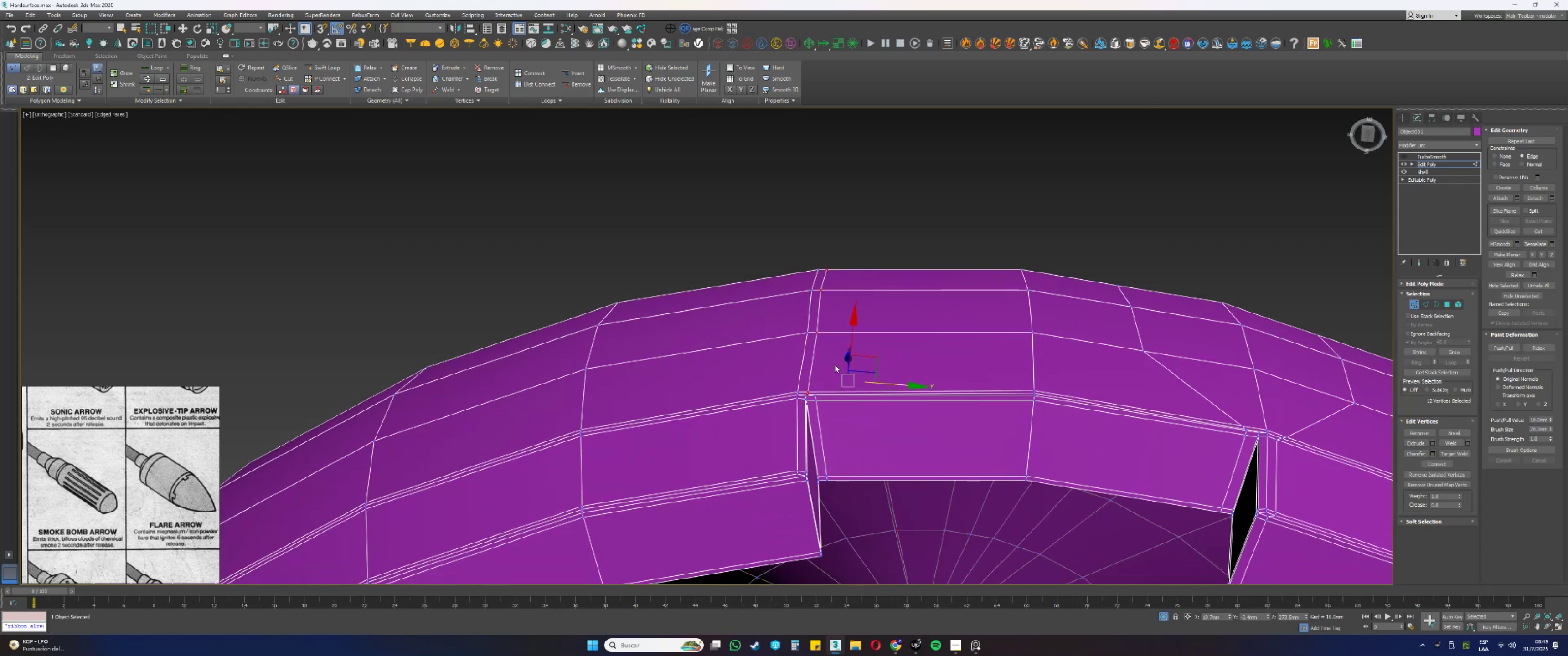 
scroll: coordinate [875, 347], scroll_direction: down, amount: 1.0
 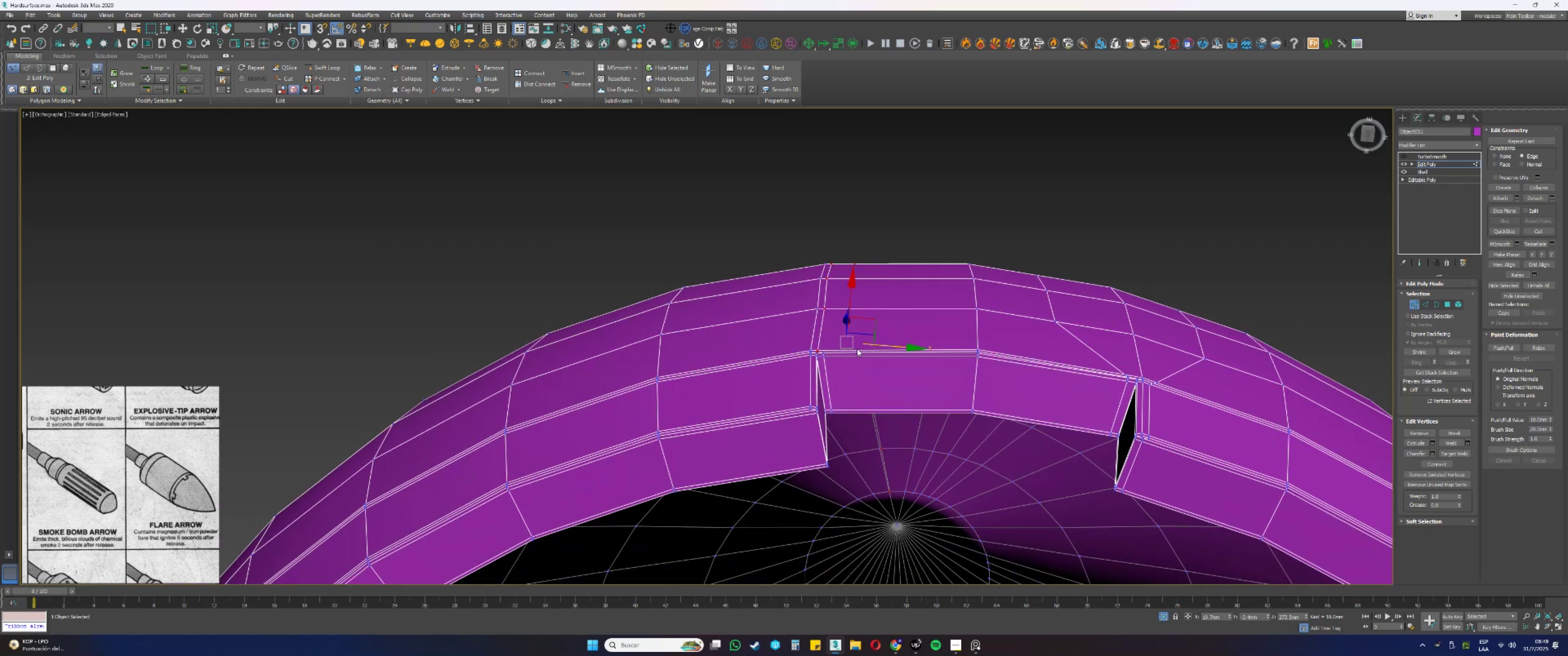 
scroll: coordinate [859, 349], scroll_direction: up, amount: 1.0
 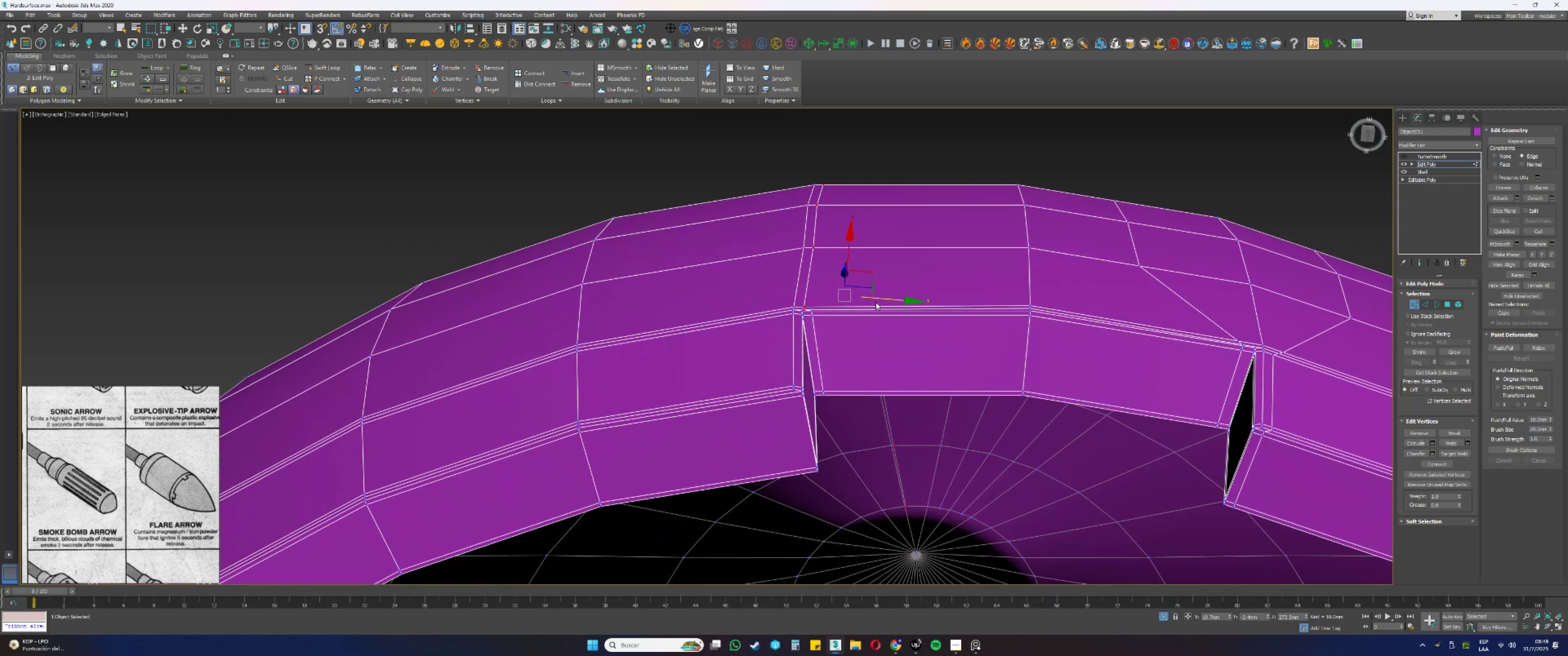 
left_click_drag(start_coordinate=[882, 298], to_coordinate=[892, 298])
 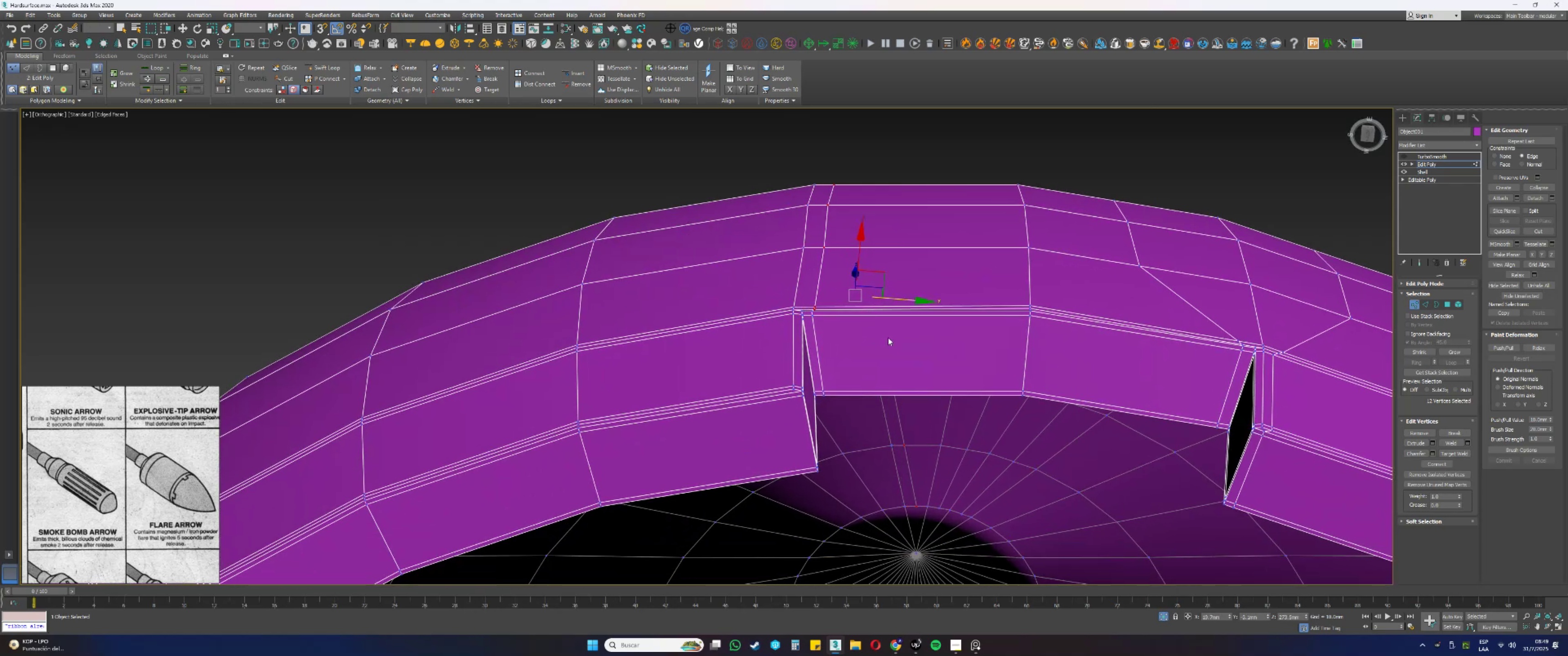 
hold_key(key=AltLeft, duration=0.39)
left_click_drag(start_coordinate=[930, 517], to_coordinate=[912, 493])
 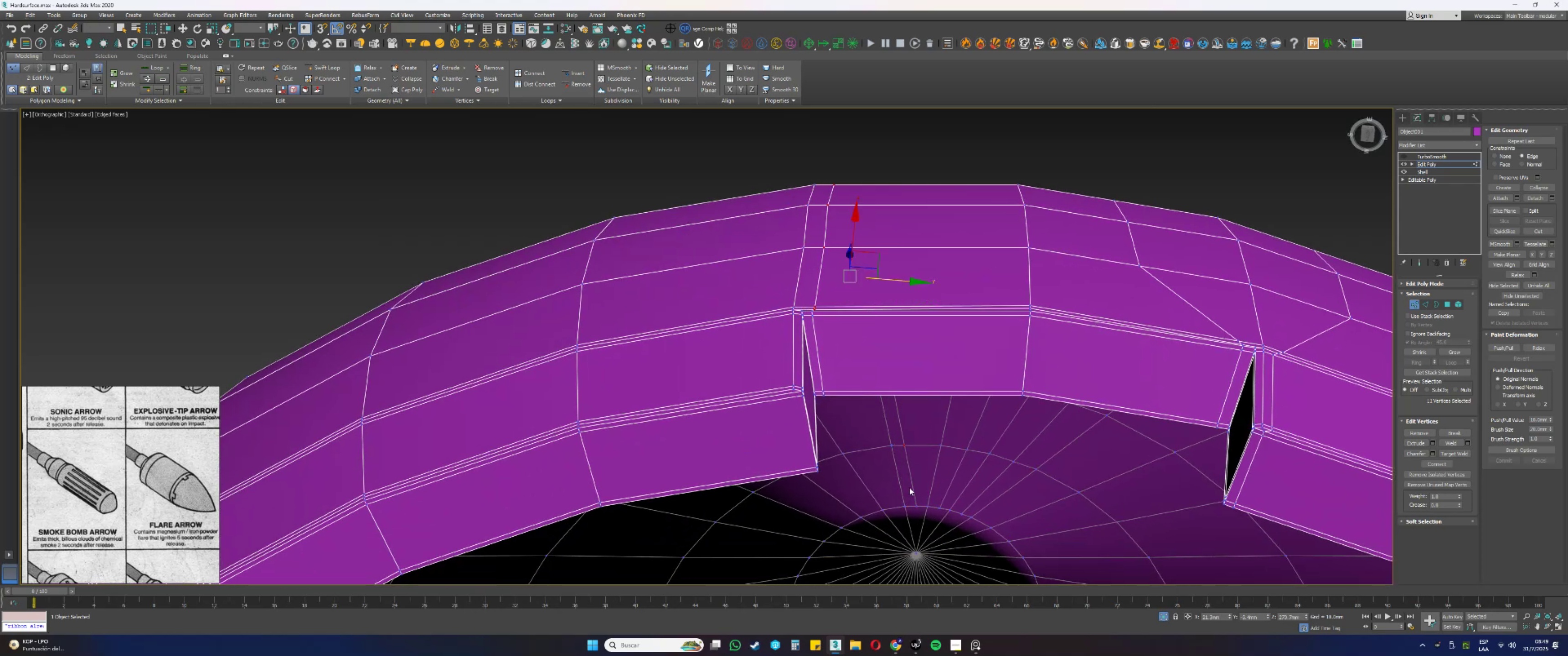 
key(Alt+AltLeft)
 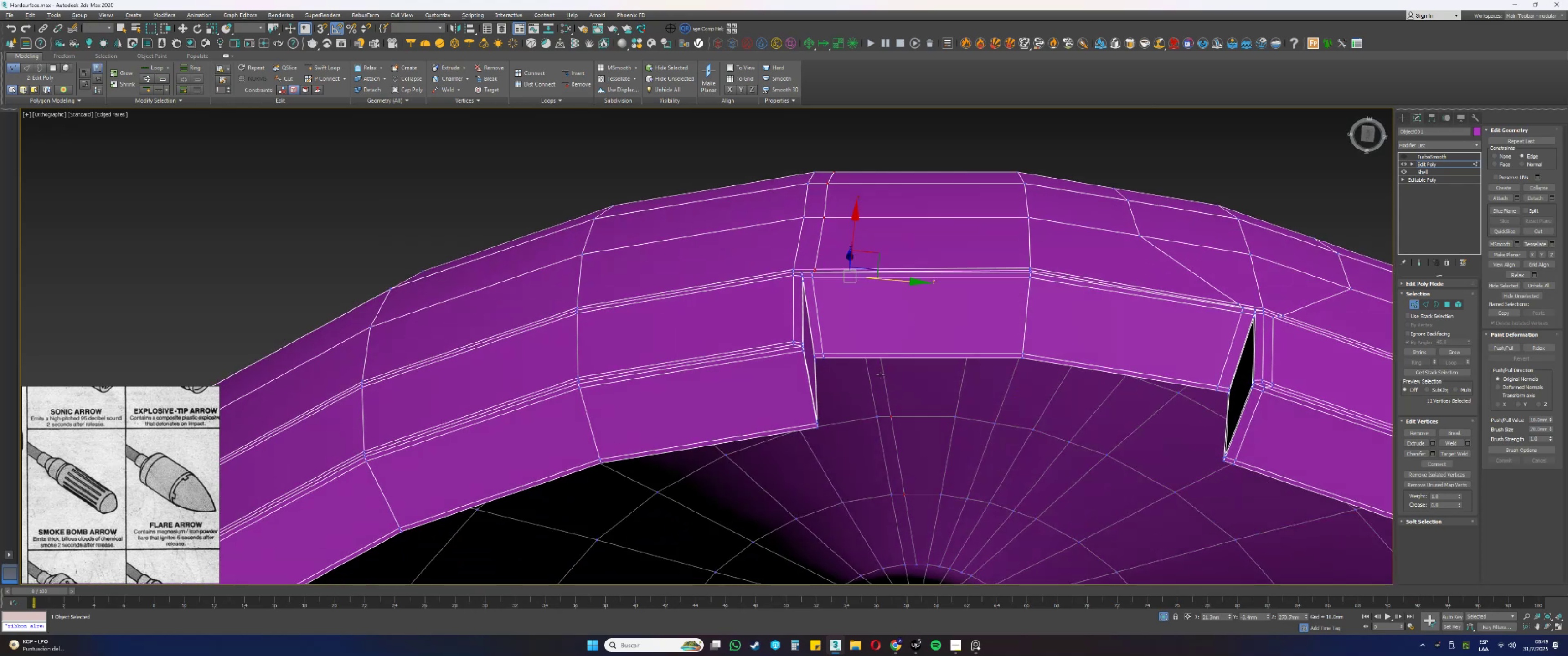 
key(Alt+AltLeft)
 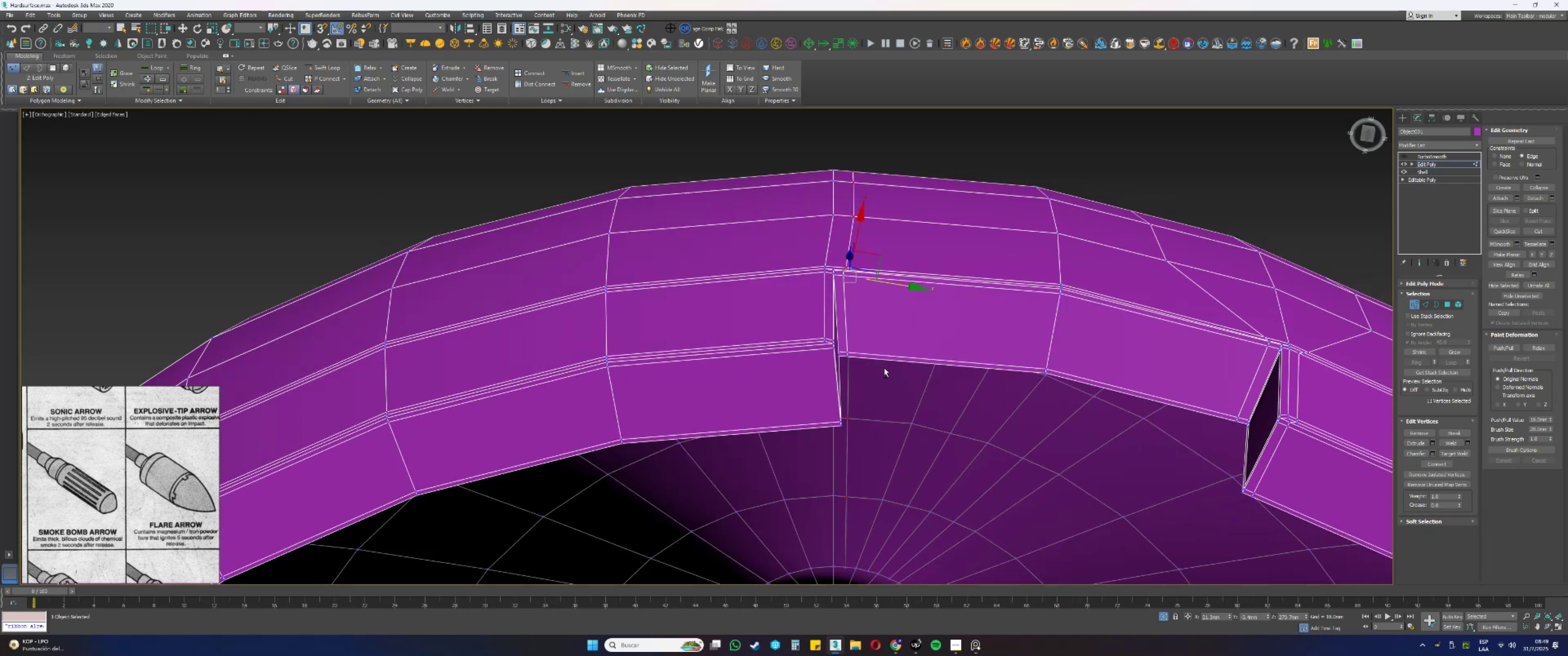 
key(Alt+AltLeft)
 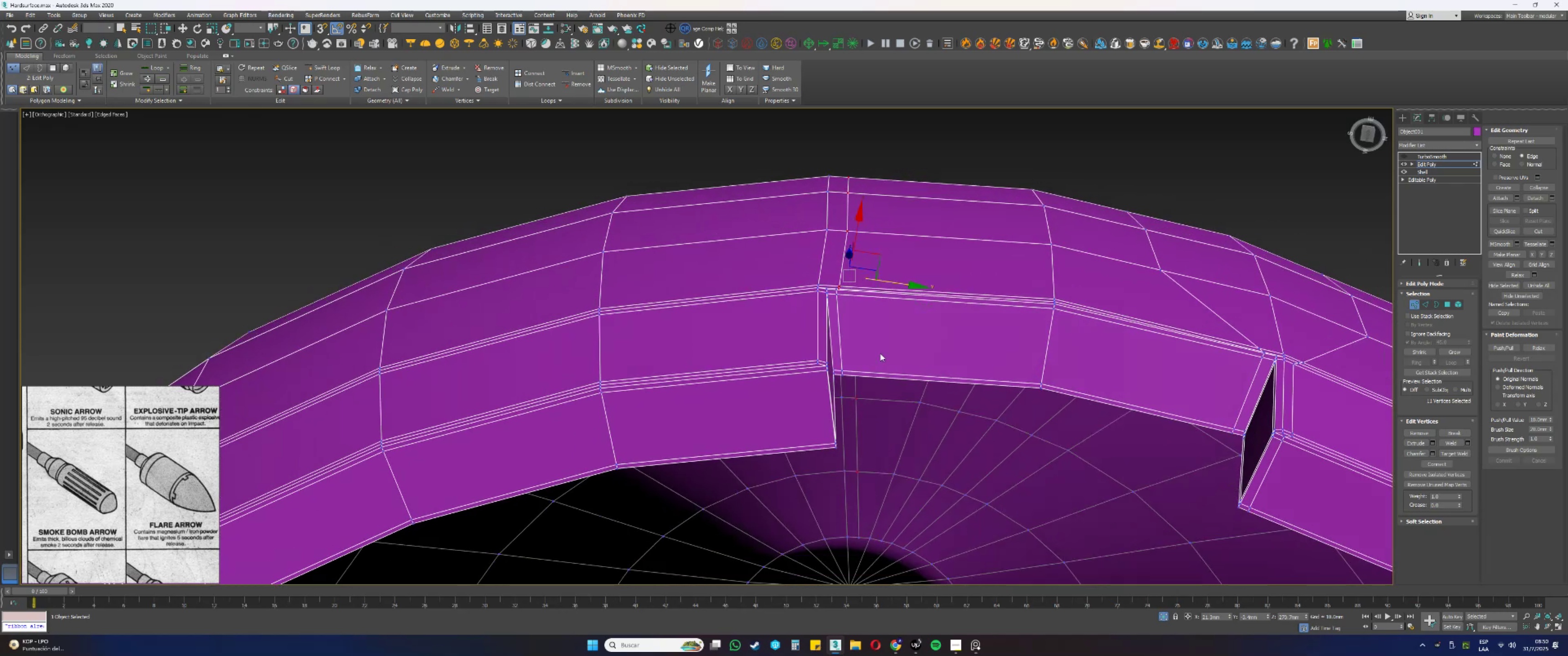 
key(F3)
 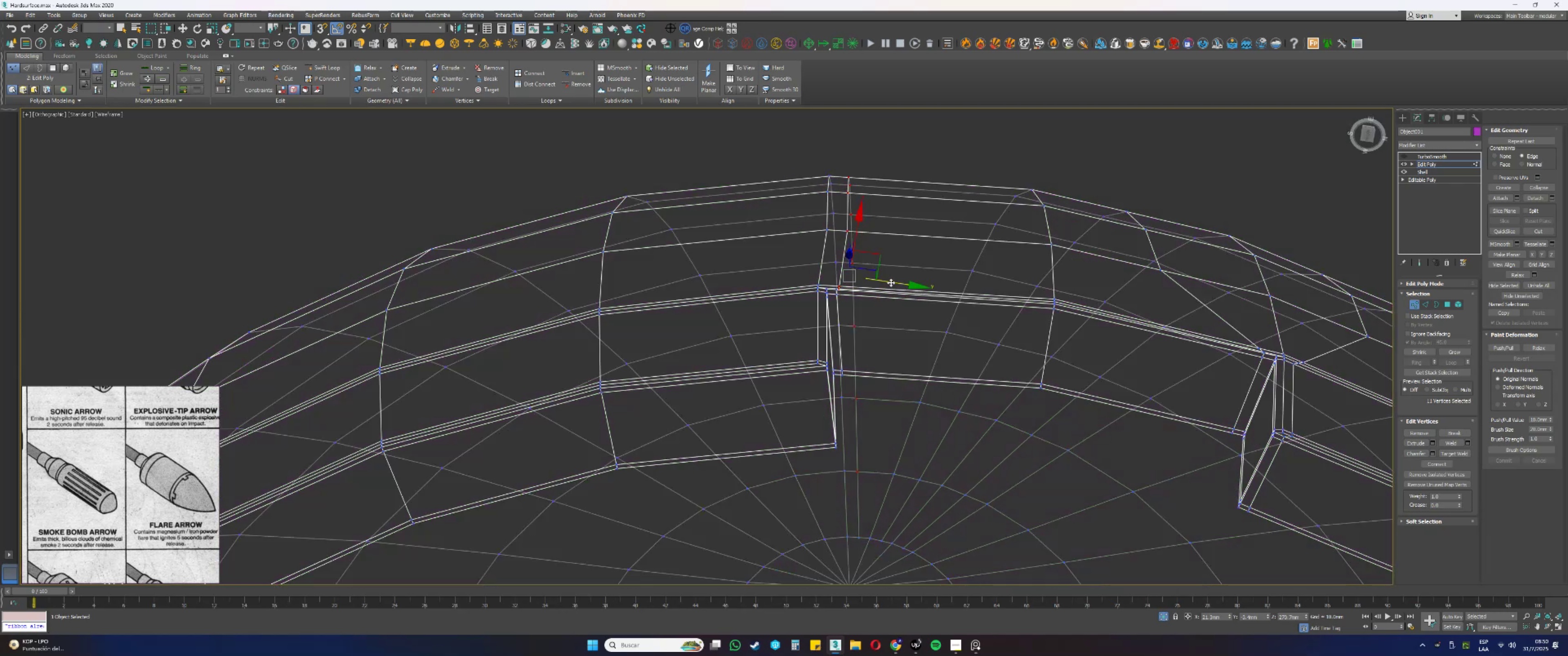 
left_click_drag(start_coordinate=[892, 281], to_coordinate=[903, 284])
 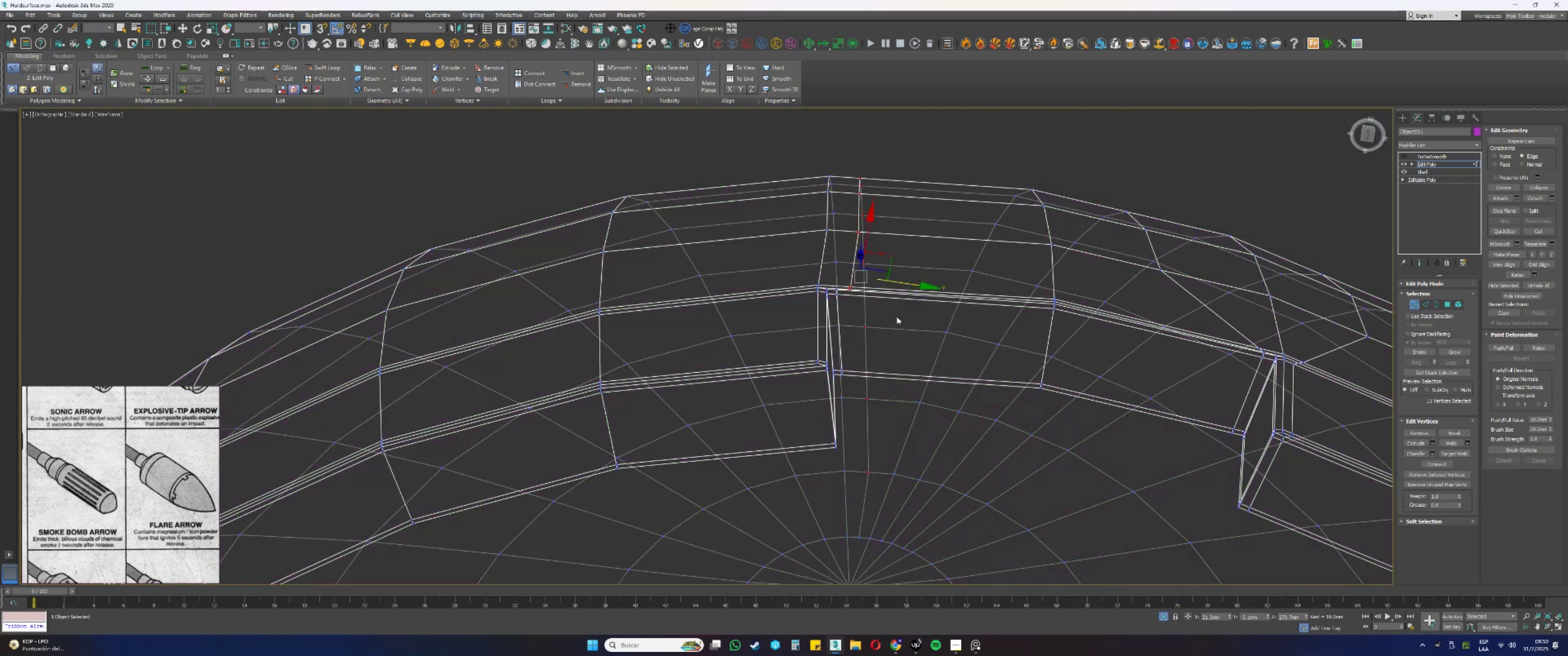 
hold_key(key=AltLeft, duration=0.39)
left_click_drag(start_coordinate=[884, 442], to_coordinate=[858, 475])
 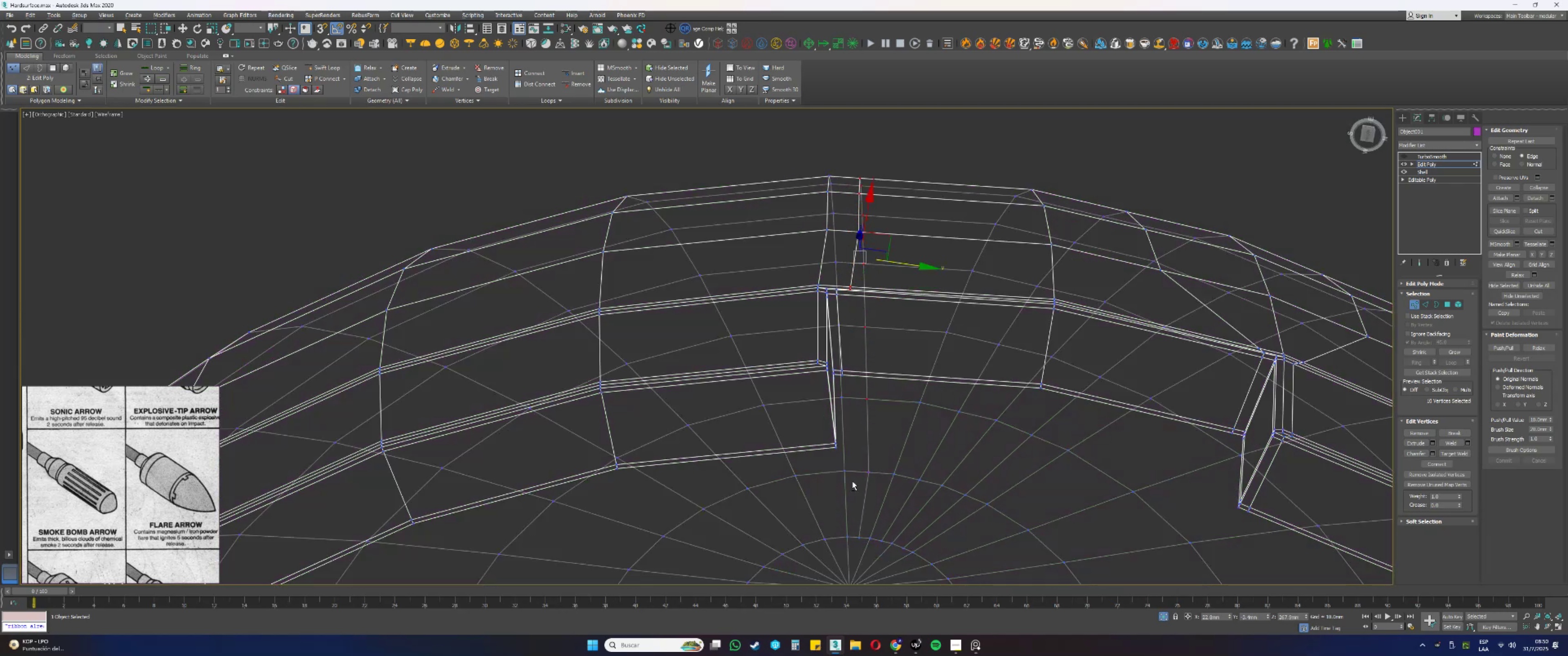 
key(Alt+AltLeft)
 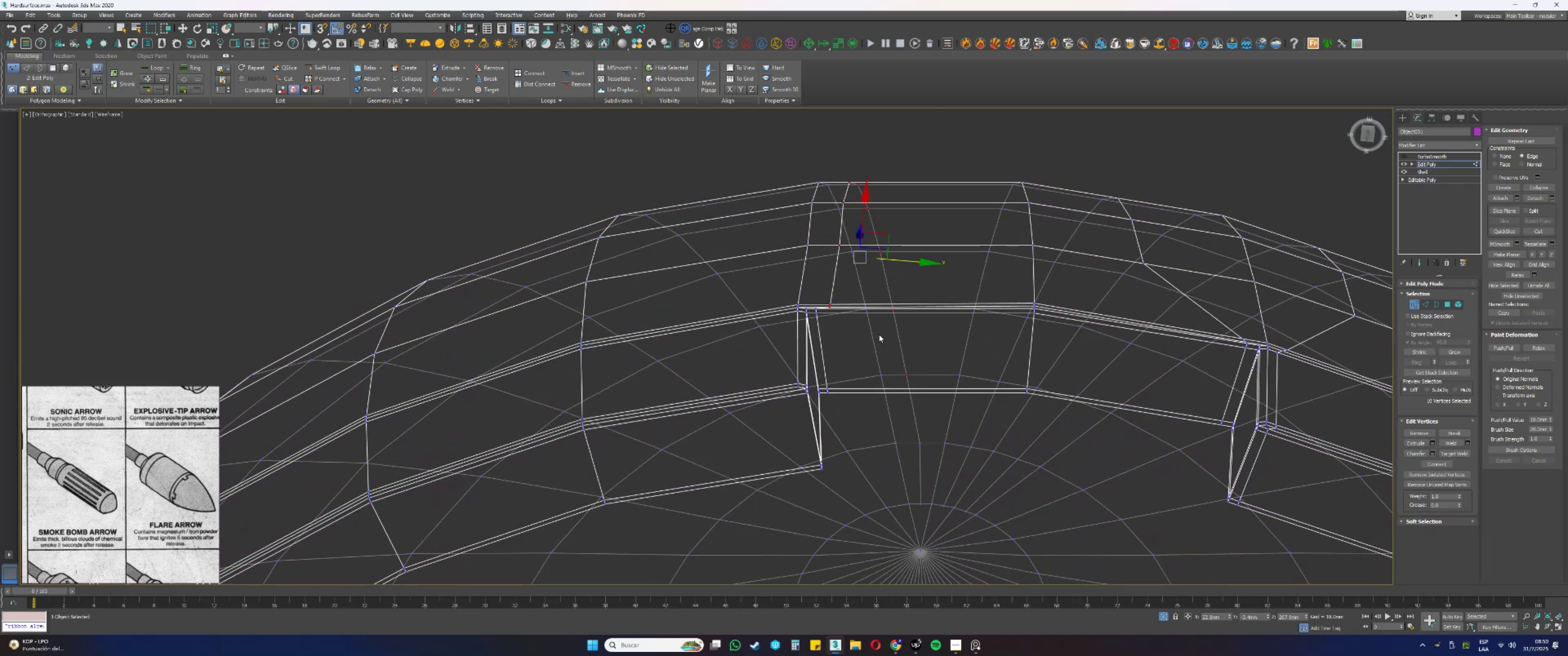 
key(Alt+AltLeft)
 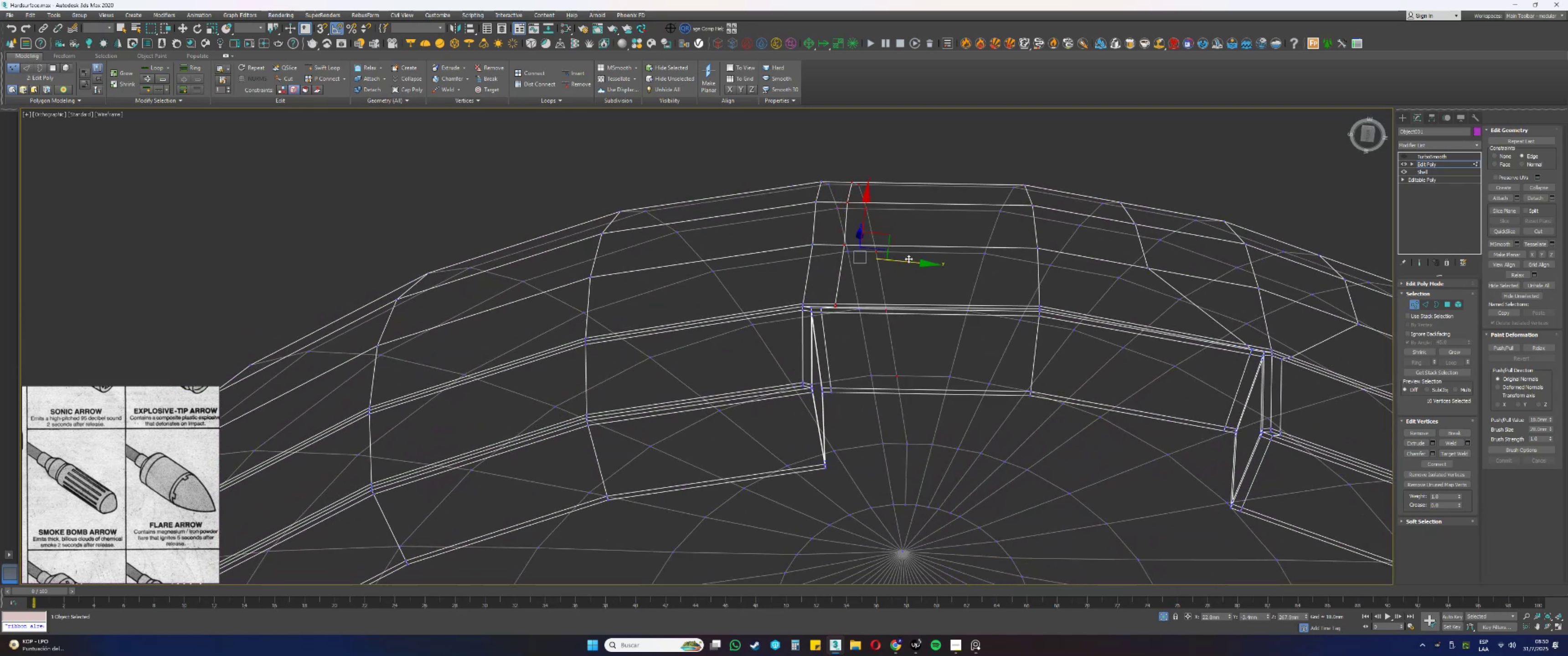 
left_click_drag(start_coordinate=[904, 263], to_coordinate=[917, 264])
 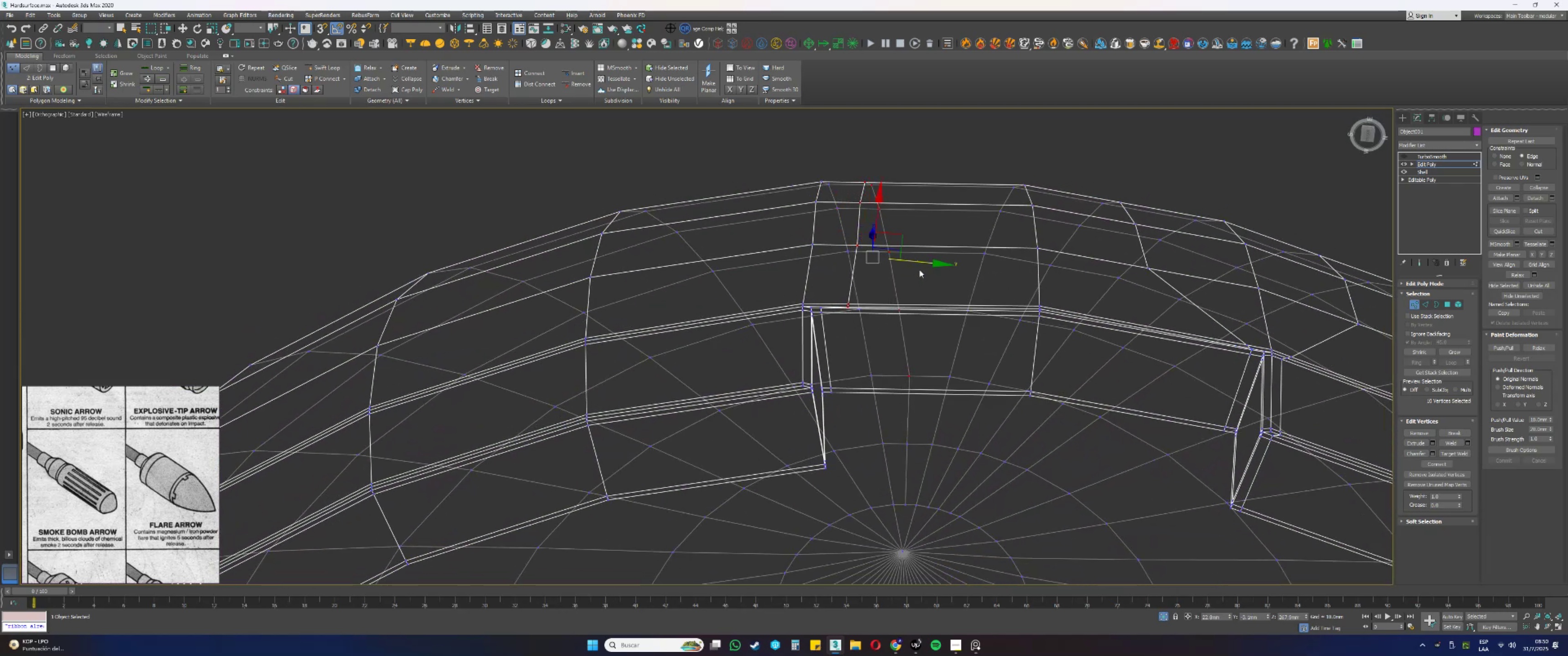 
key(Alt+AltLeft)
 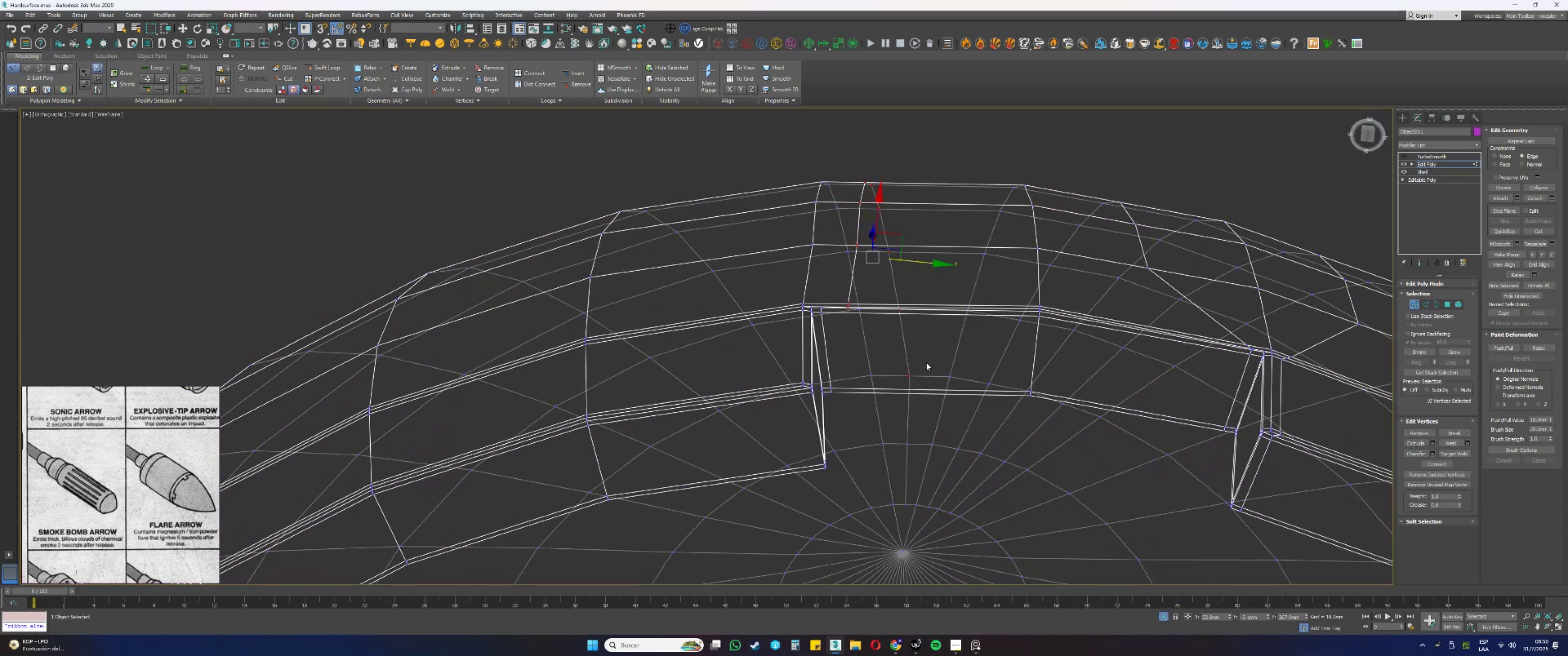 
left_click_drag(start_coordinate=[934, 357], to_coordinate=[903, 389])
 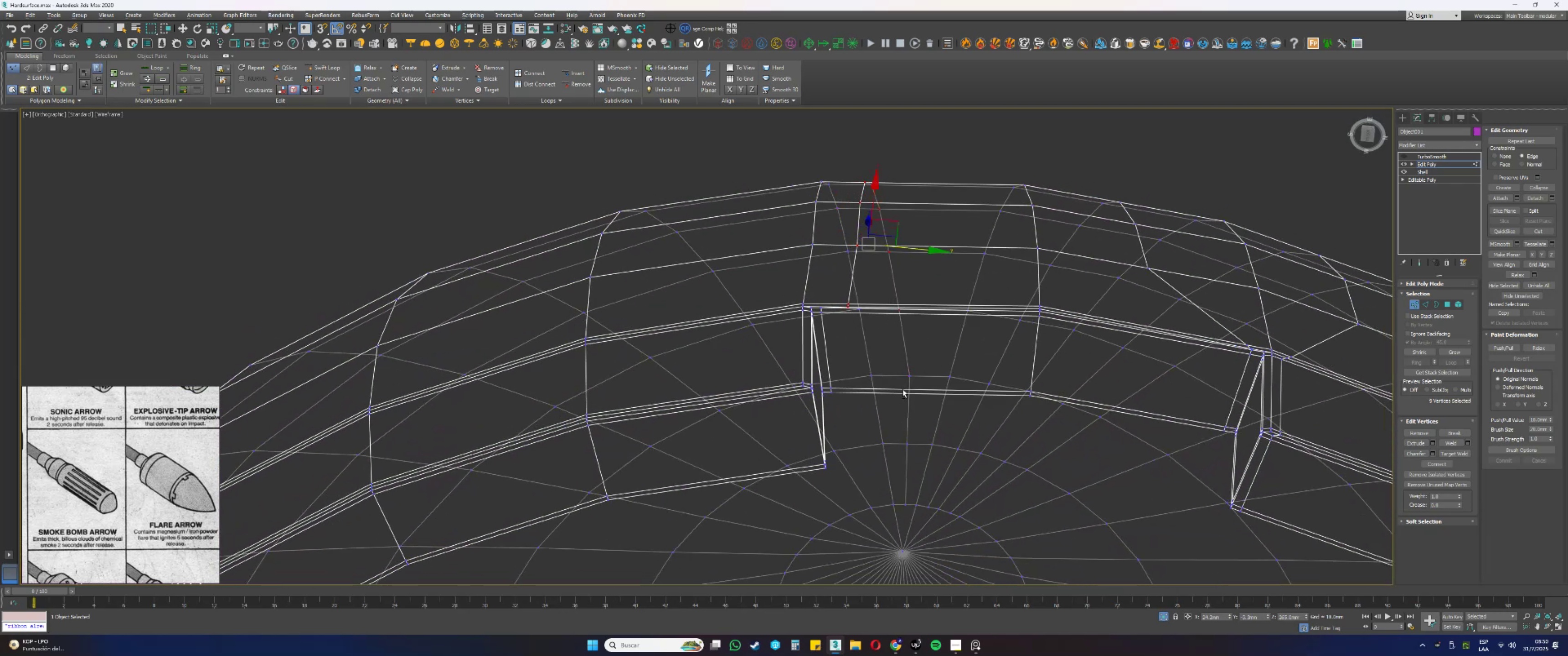 
key(Alt+AltLeft)
 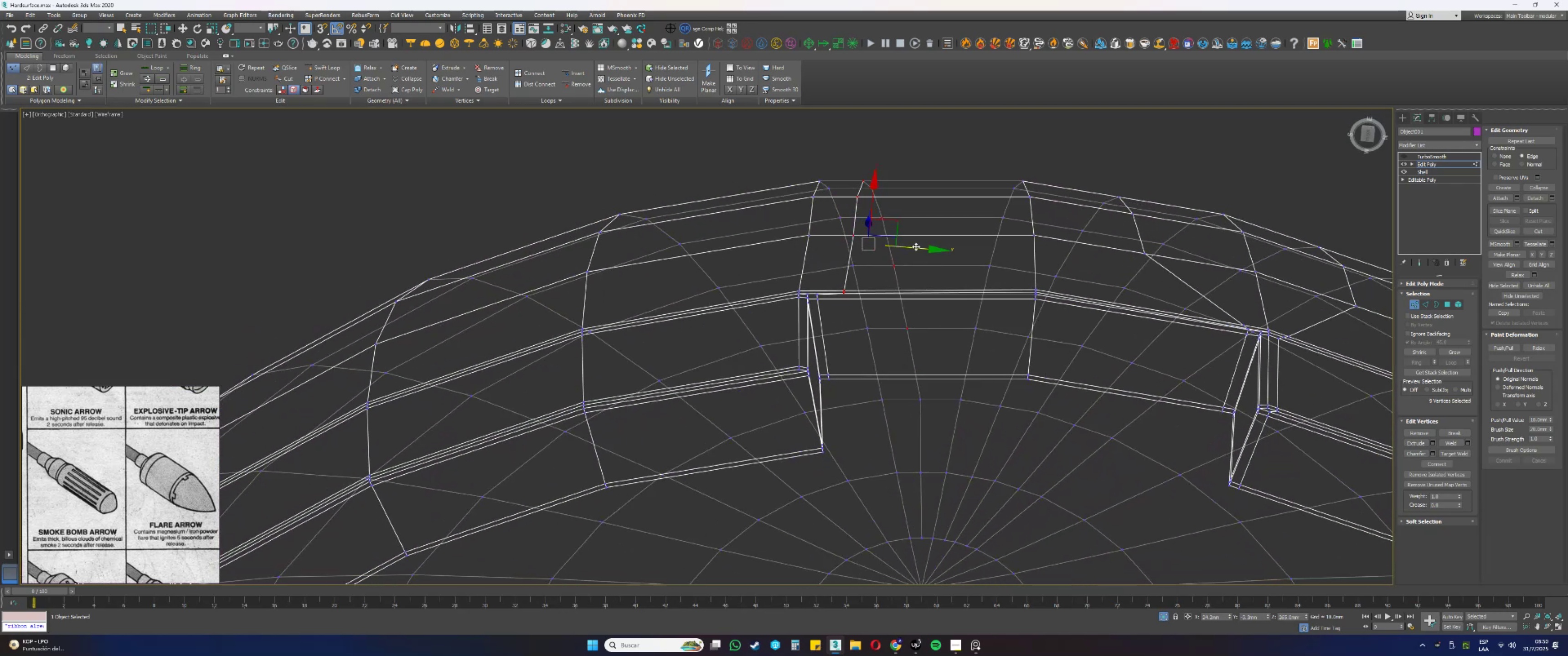 
left_click_drag(start_coordinate=[911, 246], to_coordinate=[926, 250])
 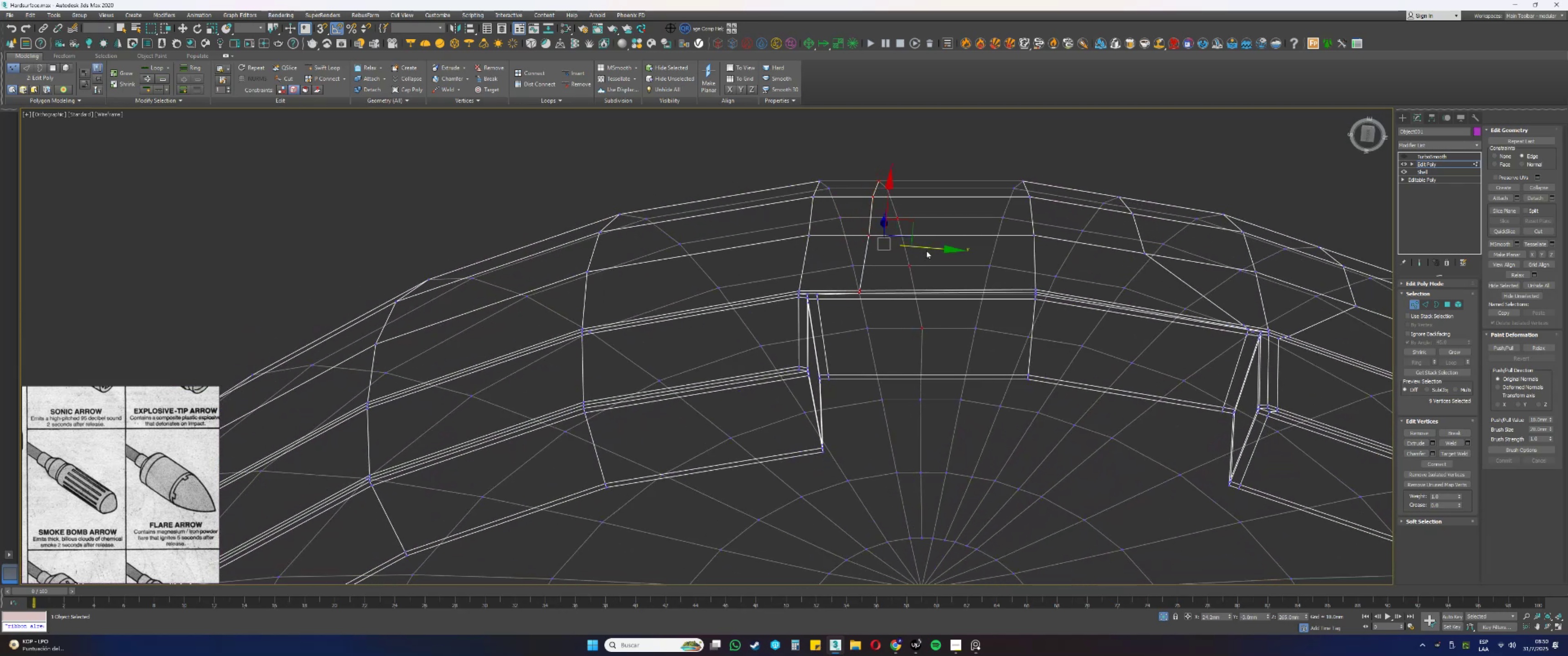 
hold_key(key=AltLeft, duration=0.37)
left_click_drag(start_coordinate=[931, 321], to_coordinate=[894, 351])
 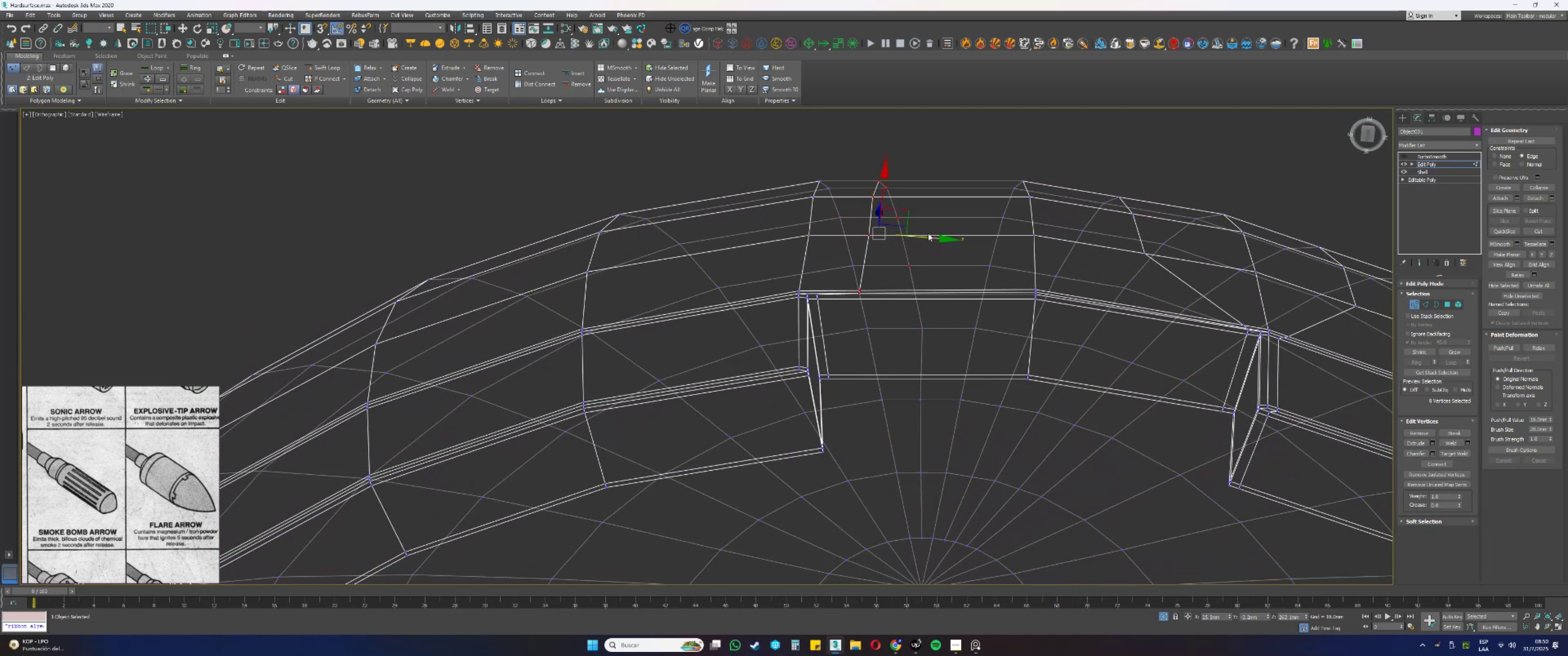 
left_click_drag(start_coordinate=[927, 234], to_coordinate=[939, 236])
 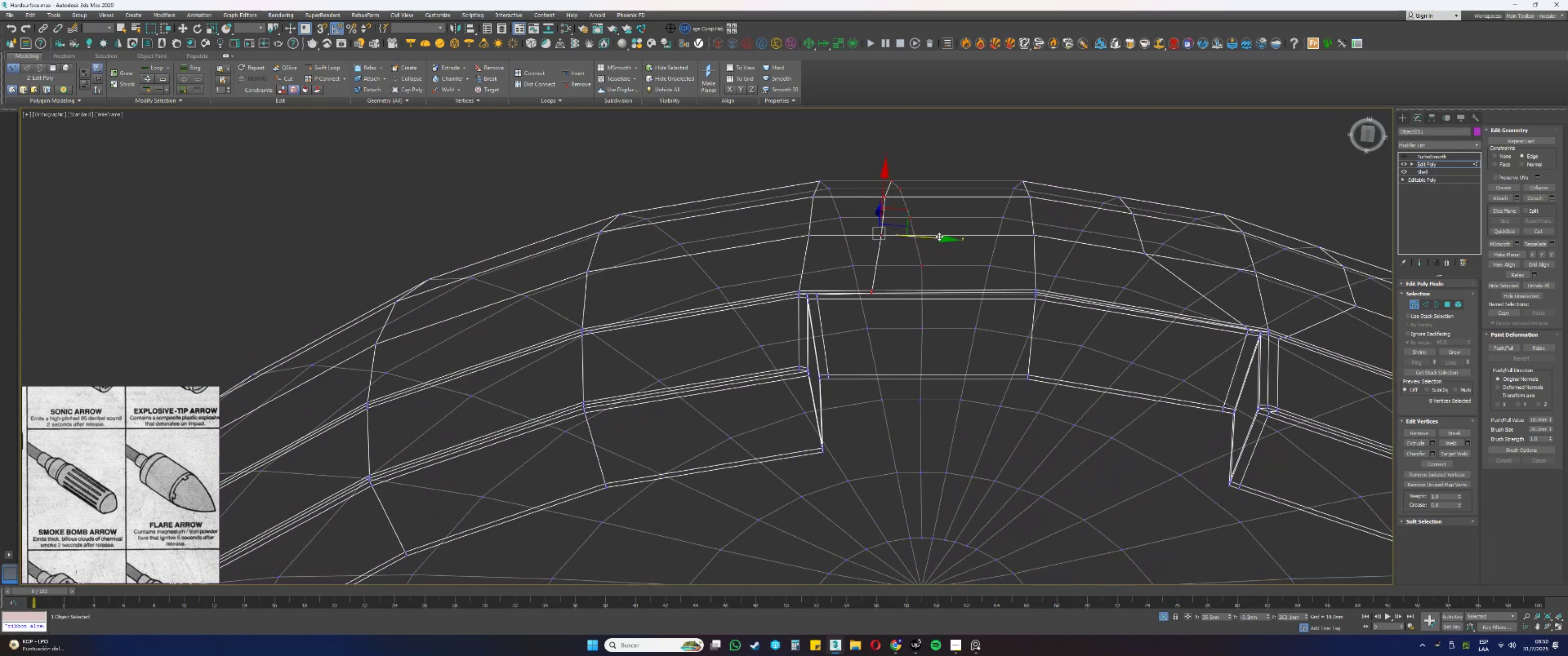 
key(Alt+AltLeft)
 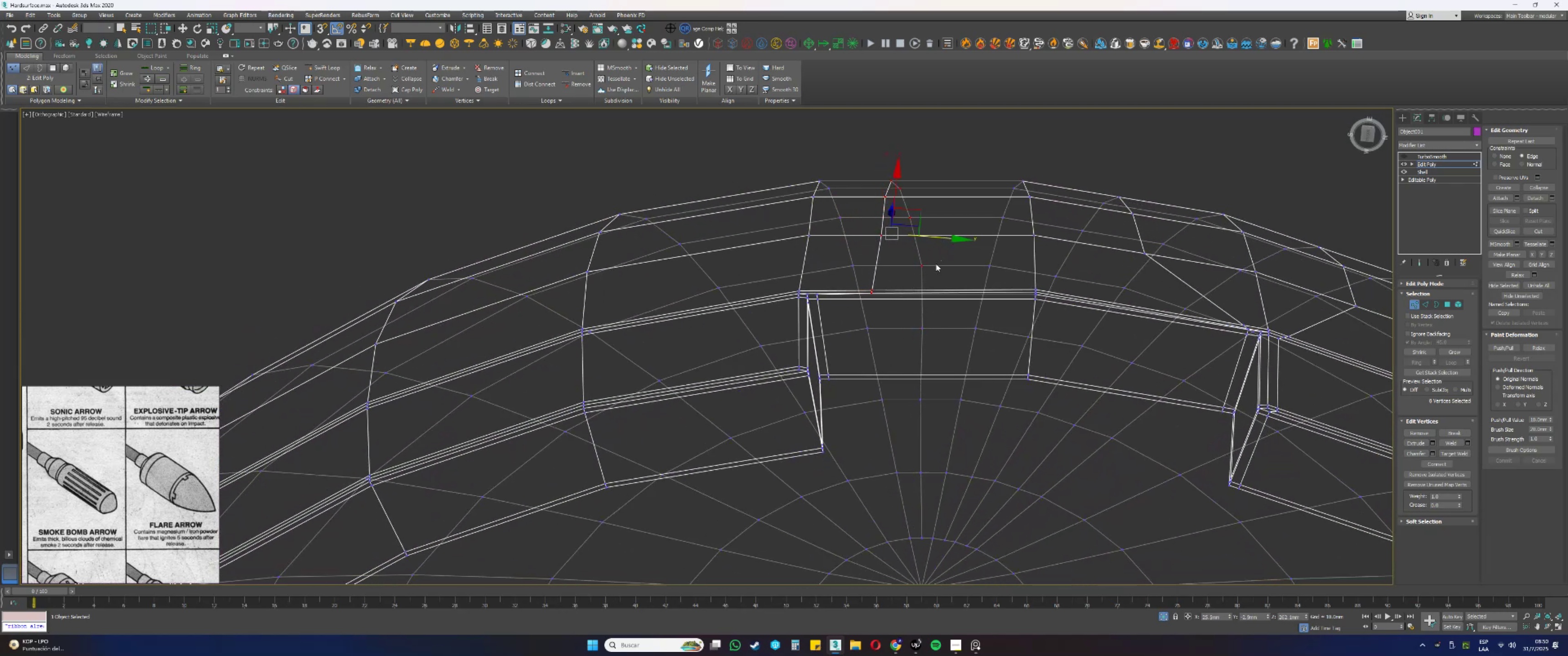 
left_click_drag(start_coordinate=[934, 268], to_coordinate=[922, 273])
 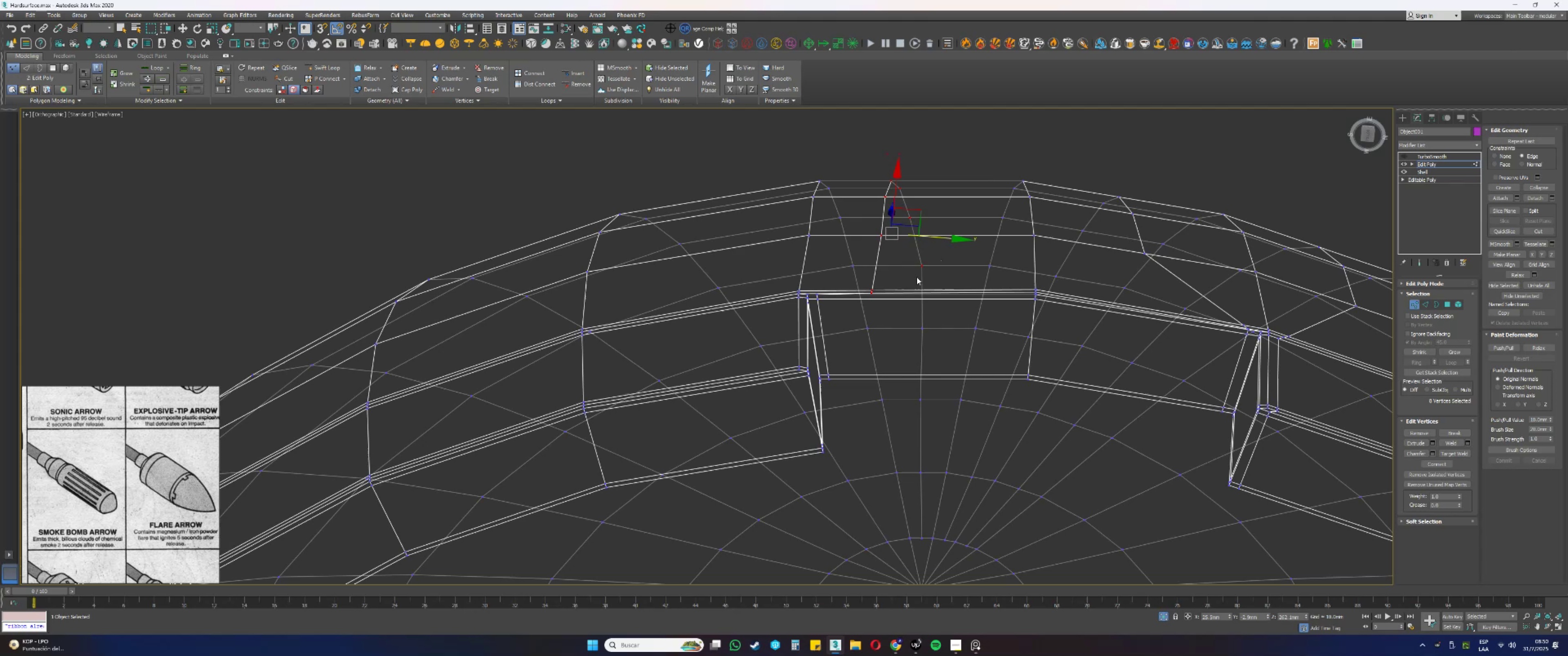 
hold_key(key=AltLeft, duration=0.36)
left_click_drag(start_coordinate=[931, 269], to_coordinate=[921, 259])
 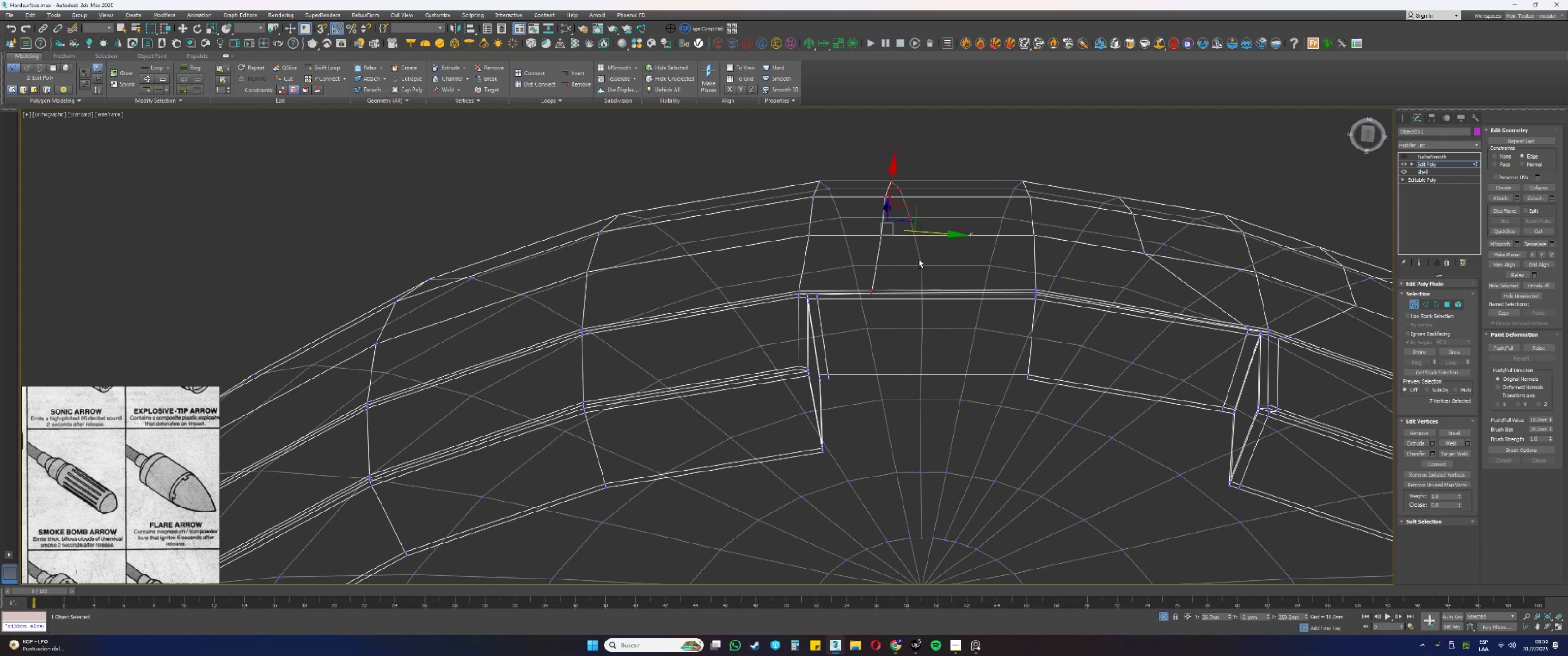 
hold_key(key=AltLeft, duration=0.53)
 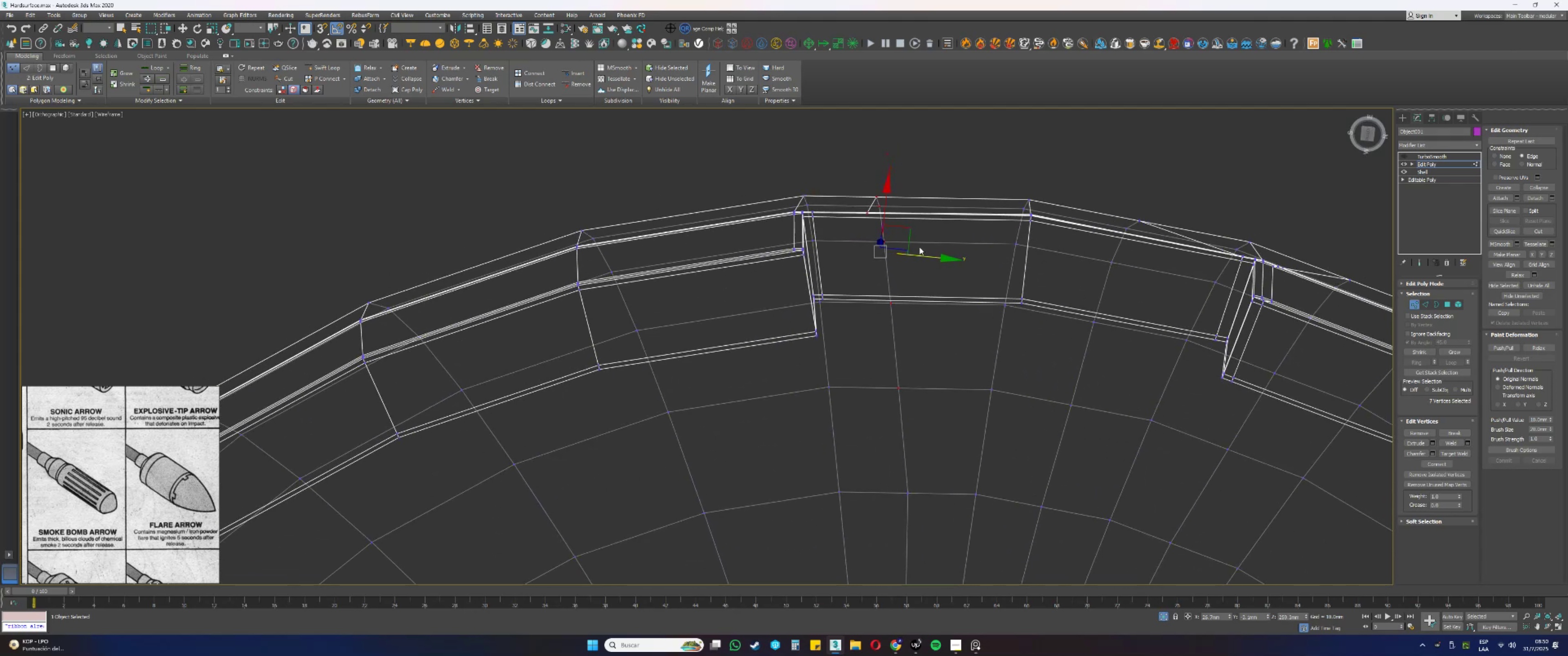 
left_click_drag(start_coordinate=[919, 253], to_coordinate=[932, 259])
 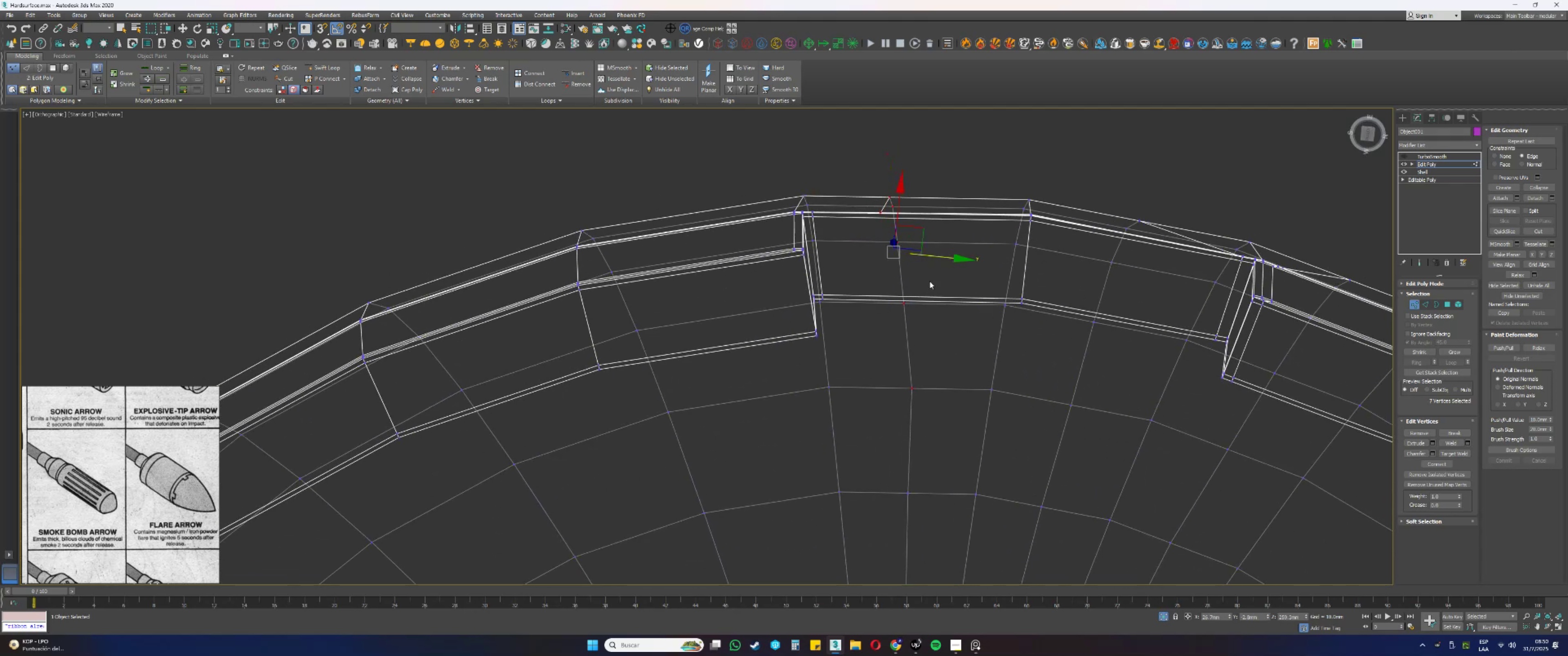 
key(Alt+AltLeft)
 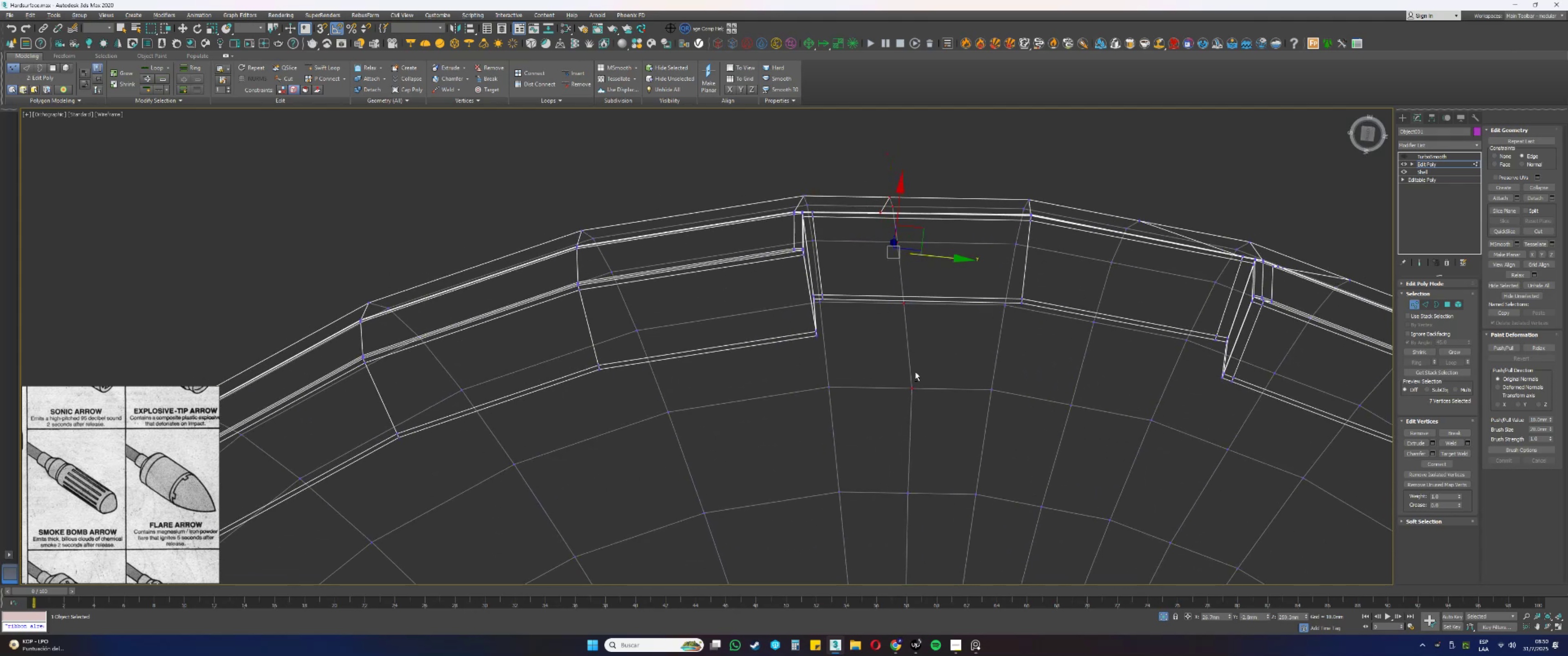 
left_click_drag(start_coordinate=[931, 435], to_coordinate=[899, 354])
 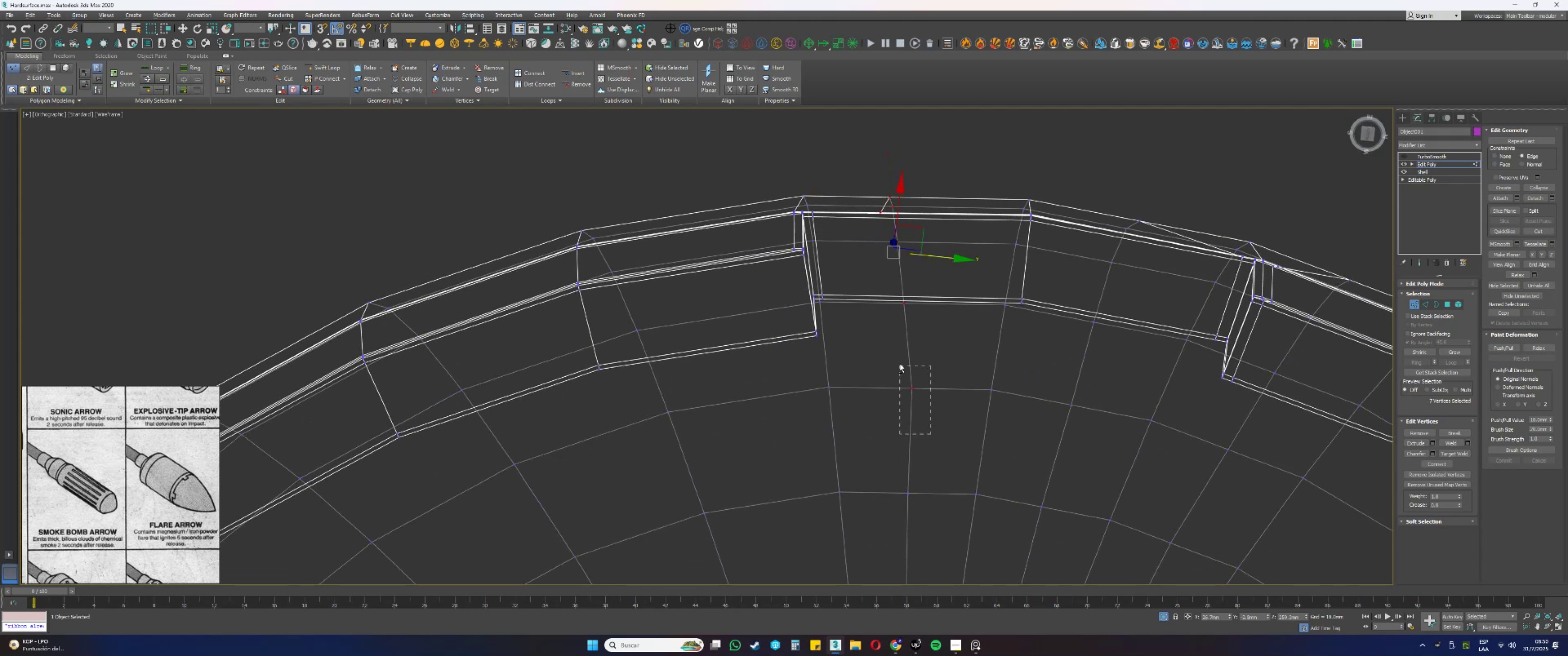 
key(Alt+AltLeft)
 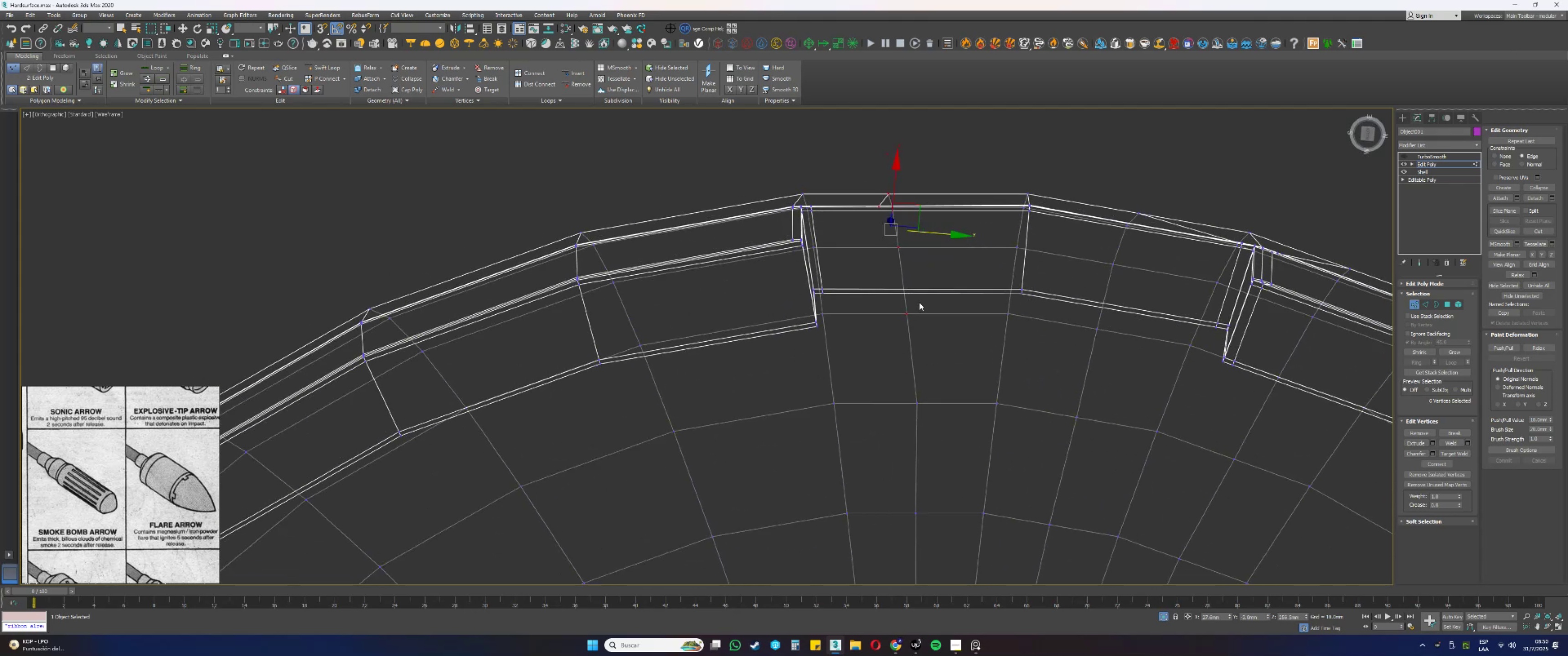 
hold_key(key=AltLeft, duration=0.34)
 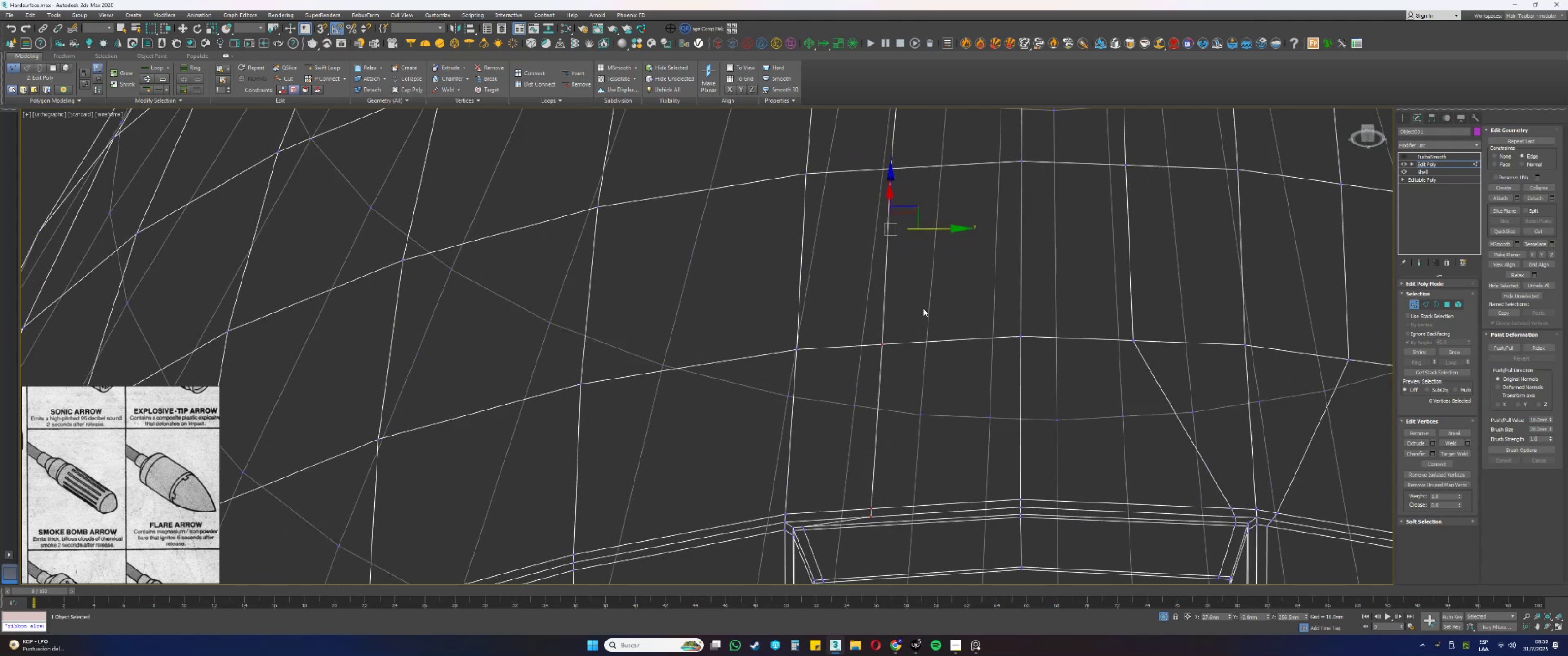 
scroll: coordinate [921, 313], scroll_direction: down, amount: 3.0
 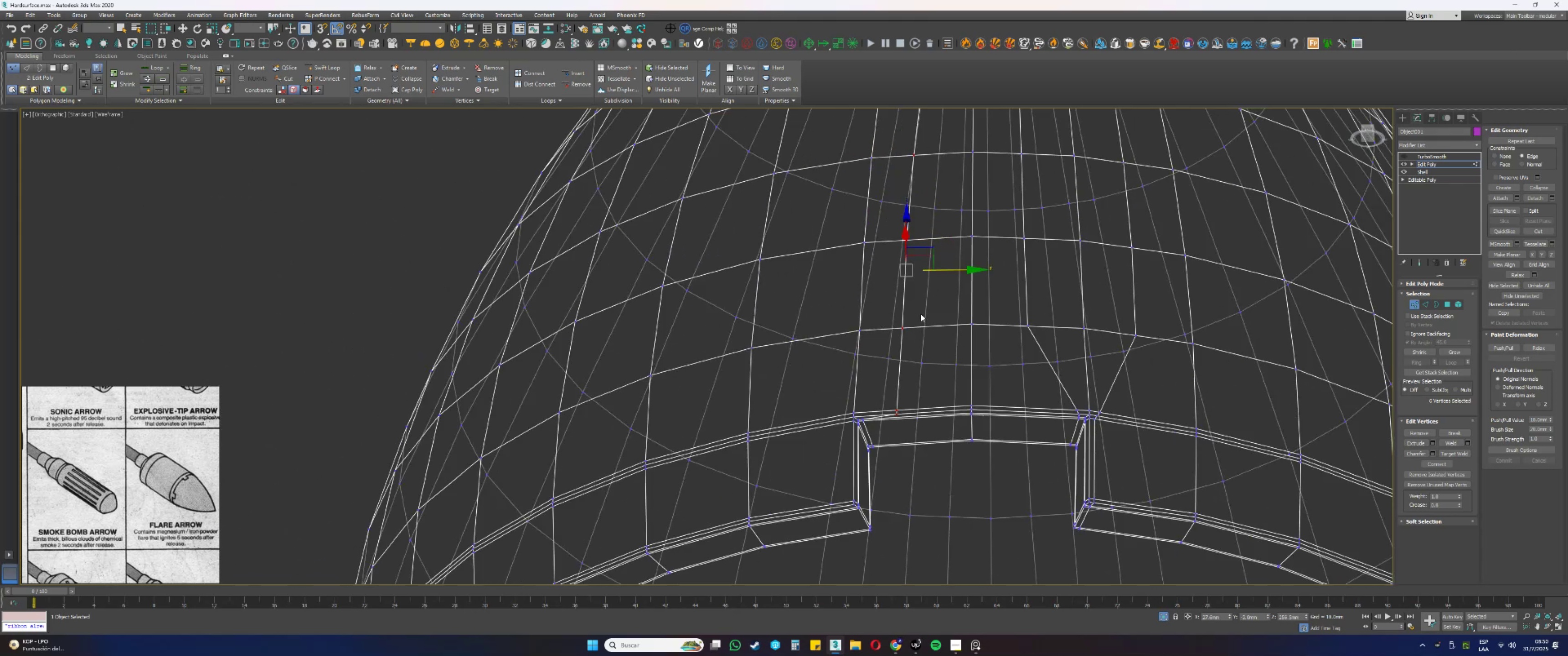 
key(Alt+AltLeft)
 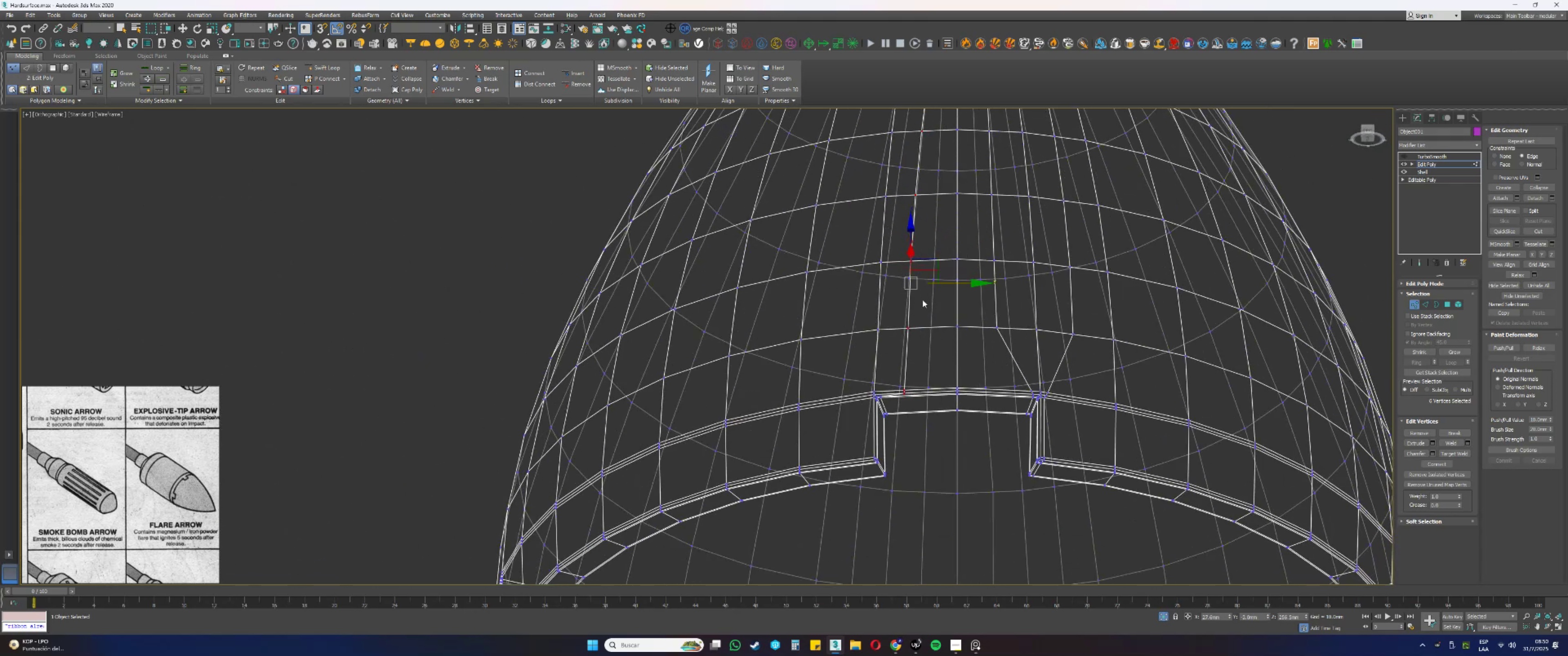 
key(F3)
 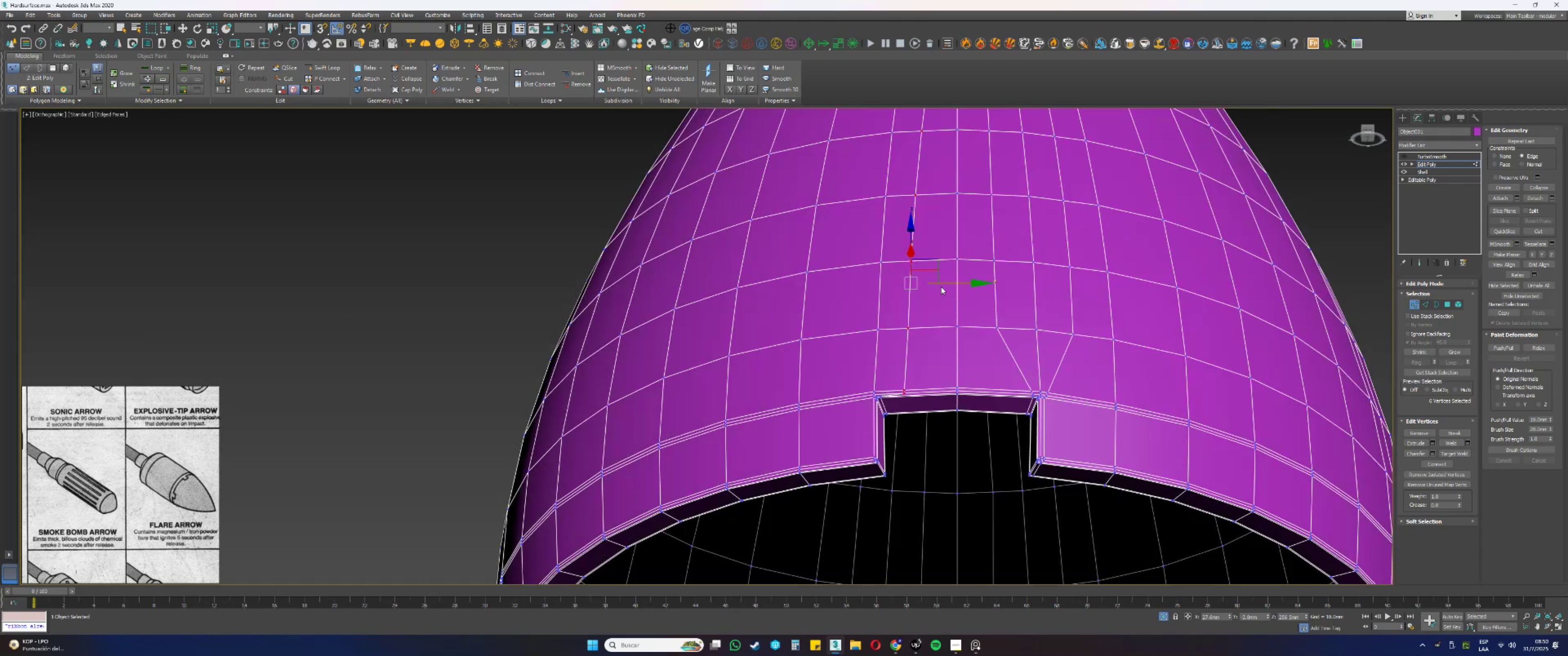 
left_click_drag(start_coordinate=[943, 282], to_coordinate=[947, 282])
 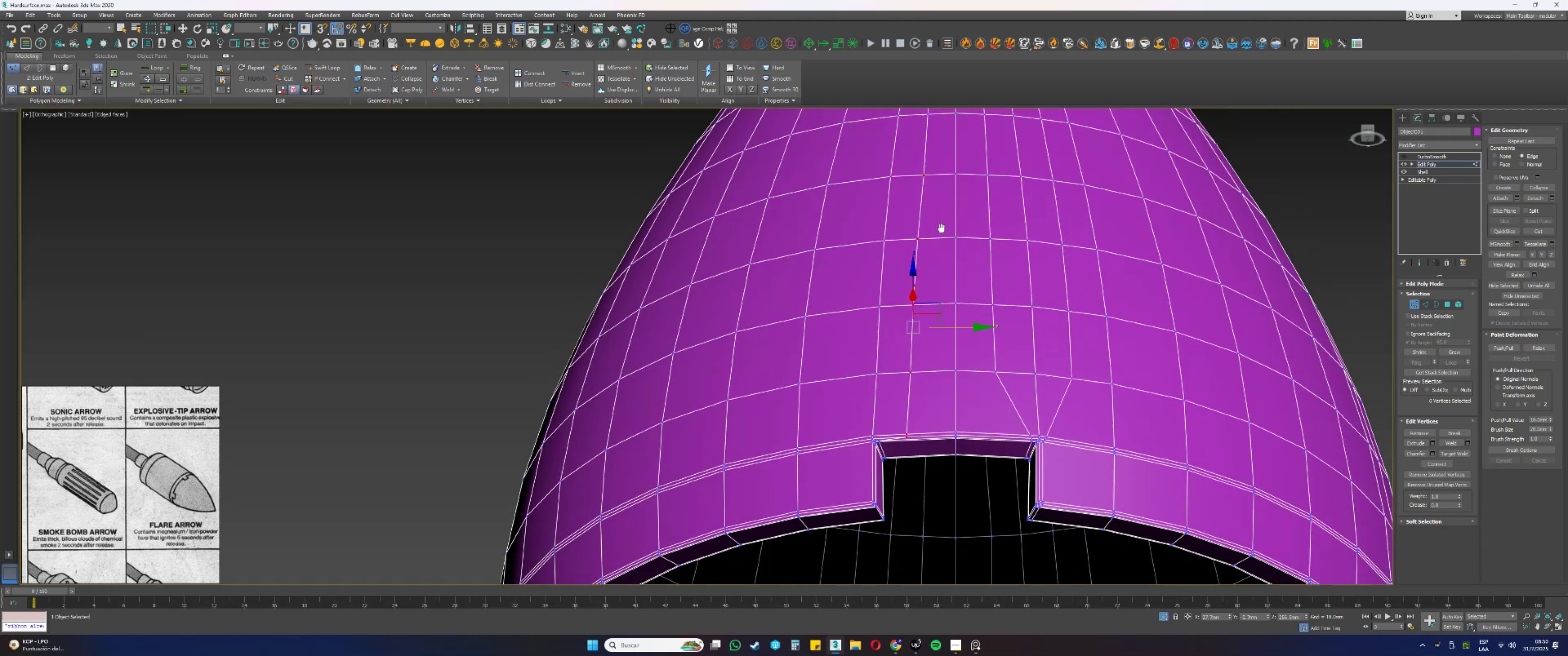 
key(Alt+AltLeft)
 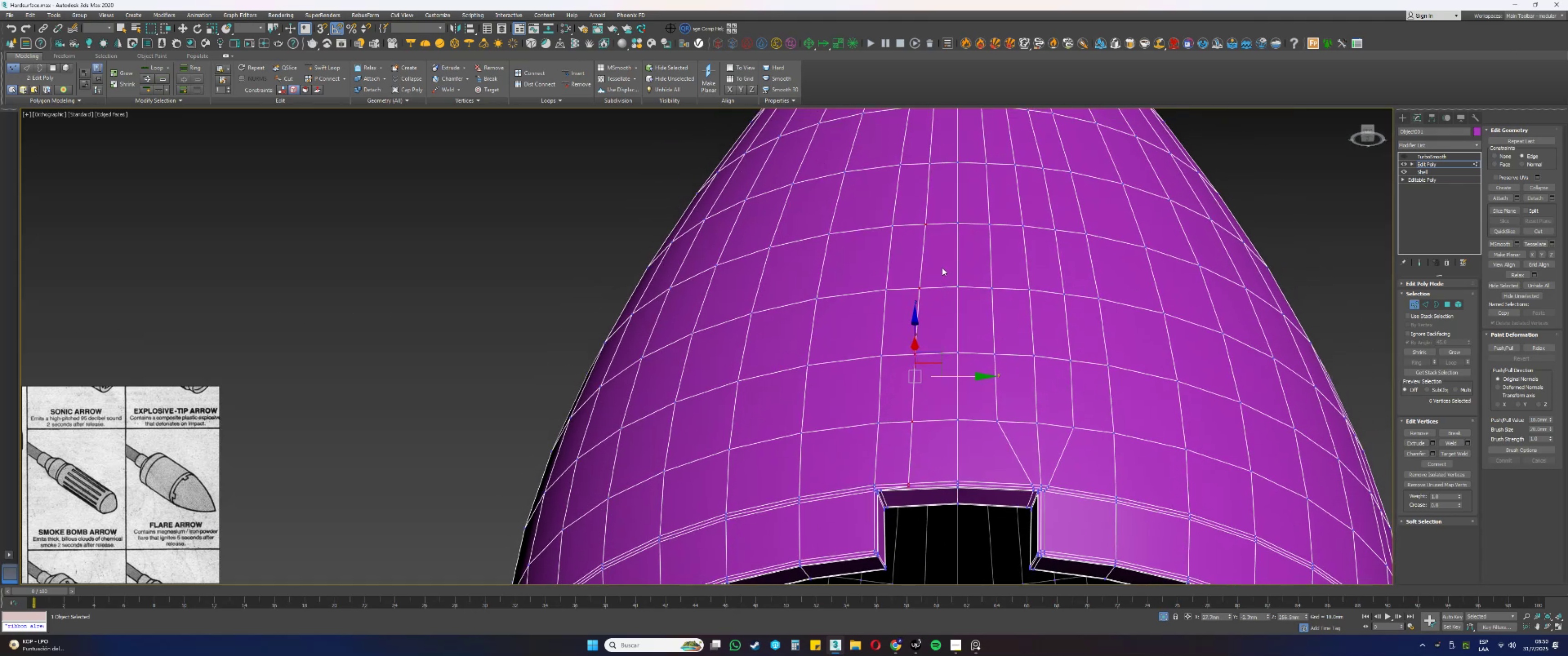 
left_click_drag(start_coordinate=[948, 258], to_coordinate=[914, 214])
 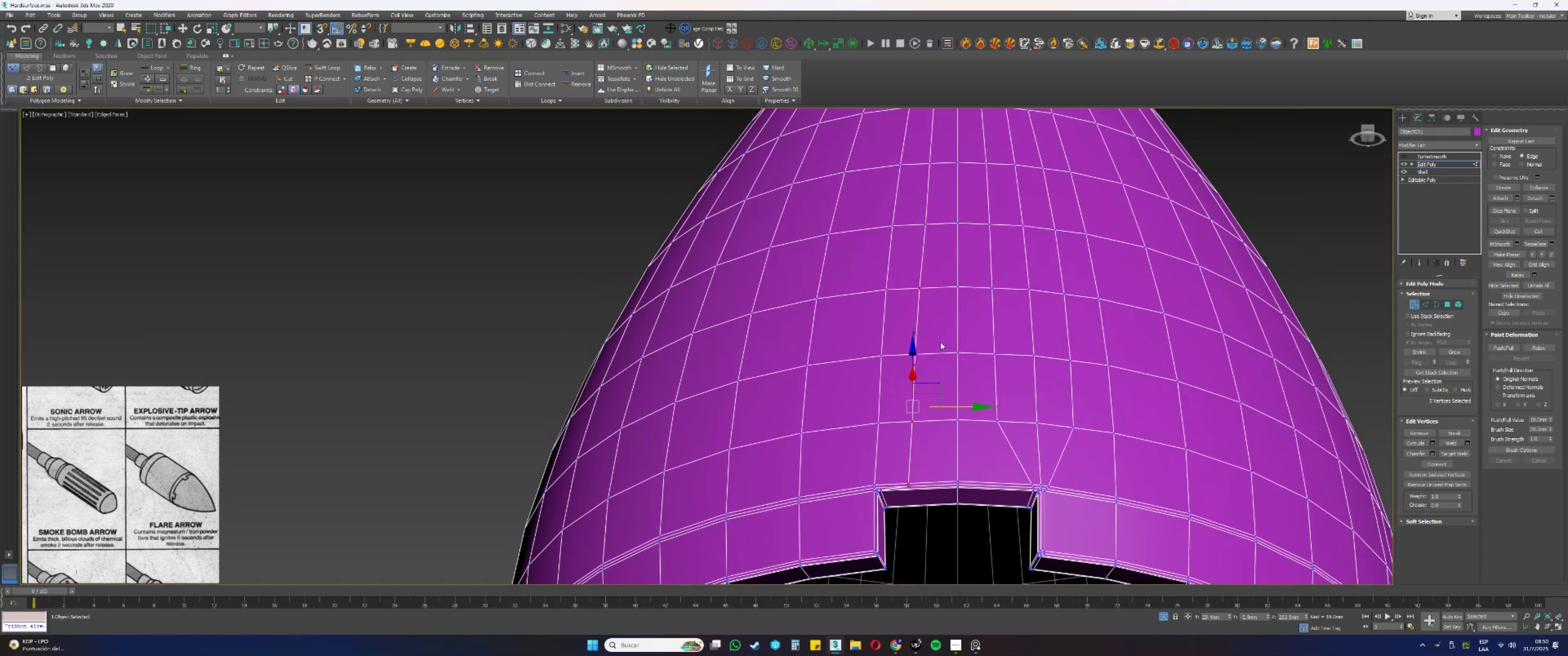 
key(Alt+AltLeft)
 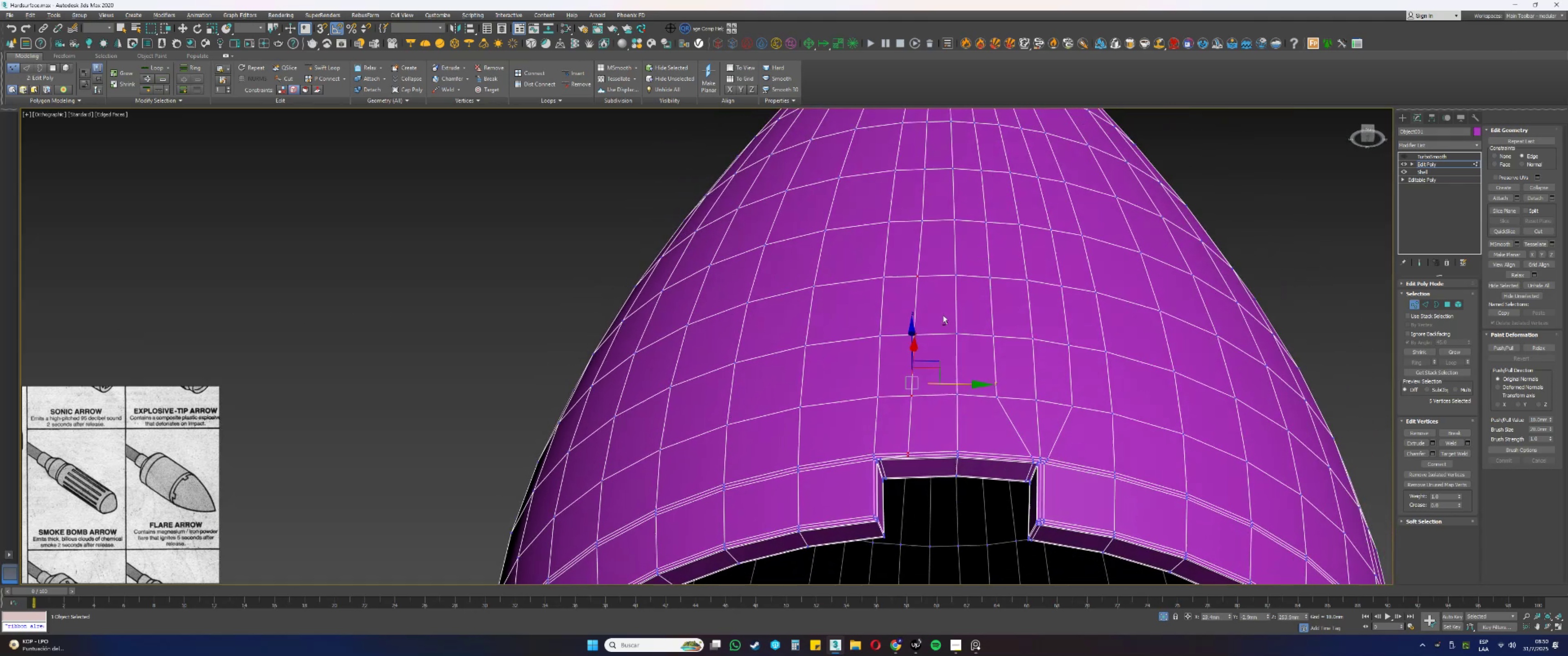 
scroll: coordinate [953, 300], scroll_direction: none, amount: 0.0
 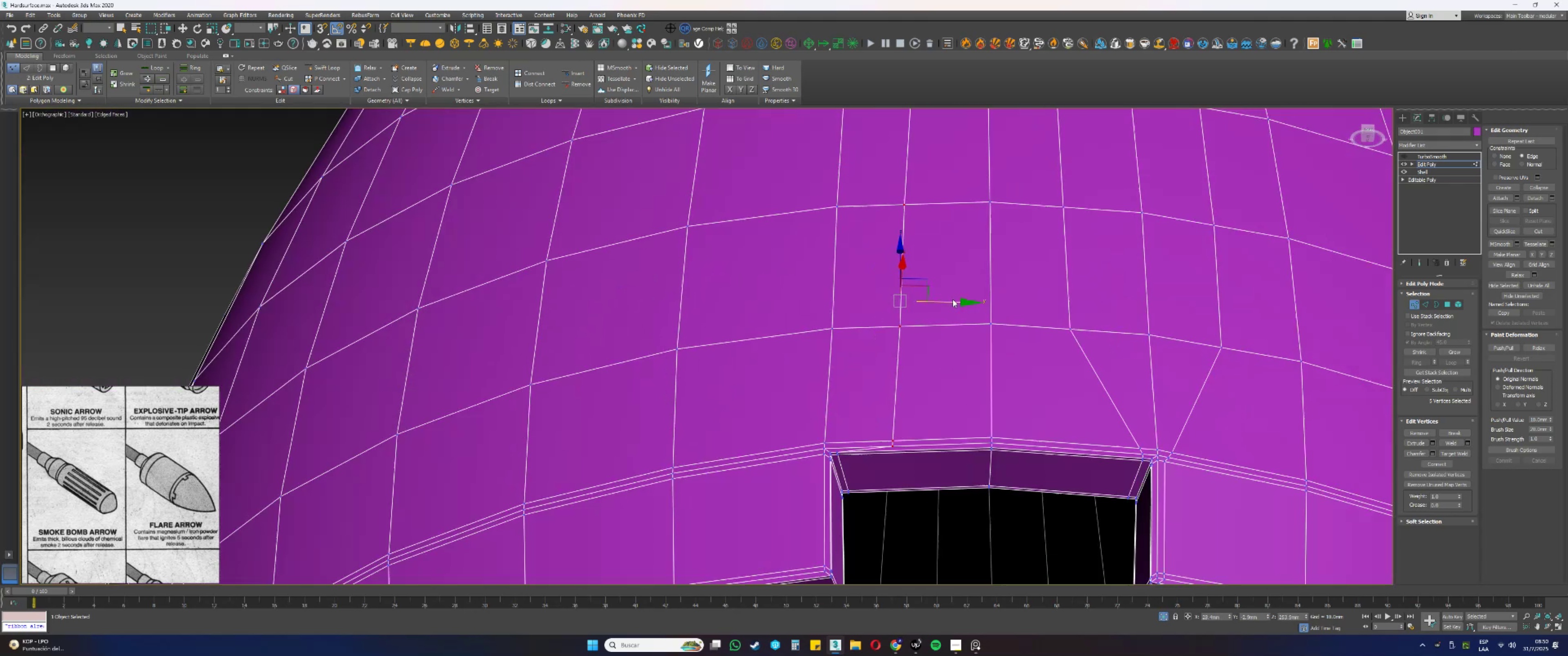 
hold_key(key=AltLeft, duration=0.34)
 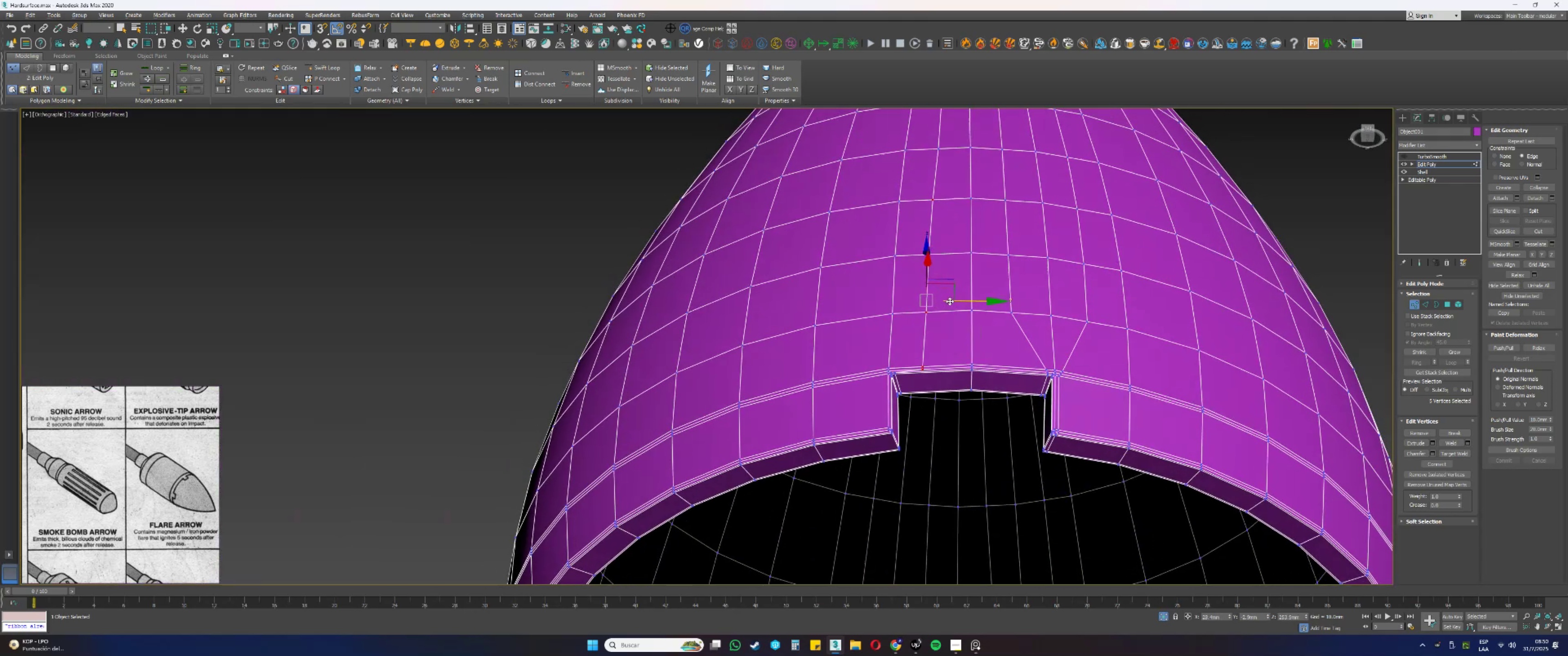 
scroll: coordinate [949, 299], scroll_direction: up, amount: 1.0
 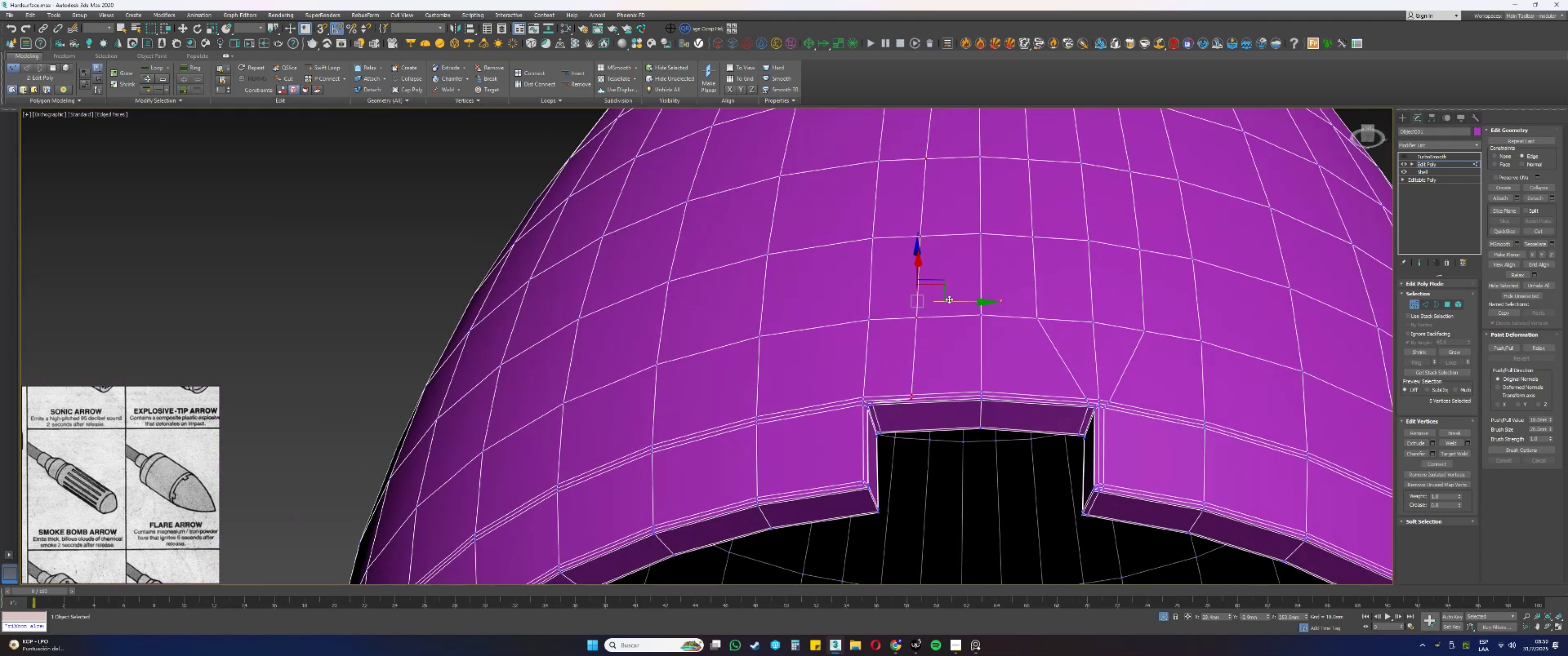 
key(Alt+AltLeft)
 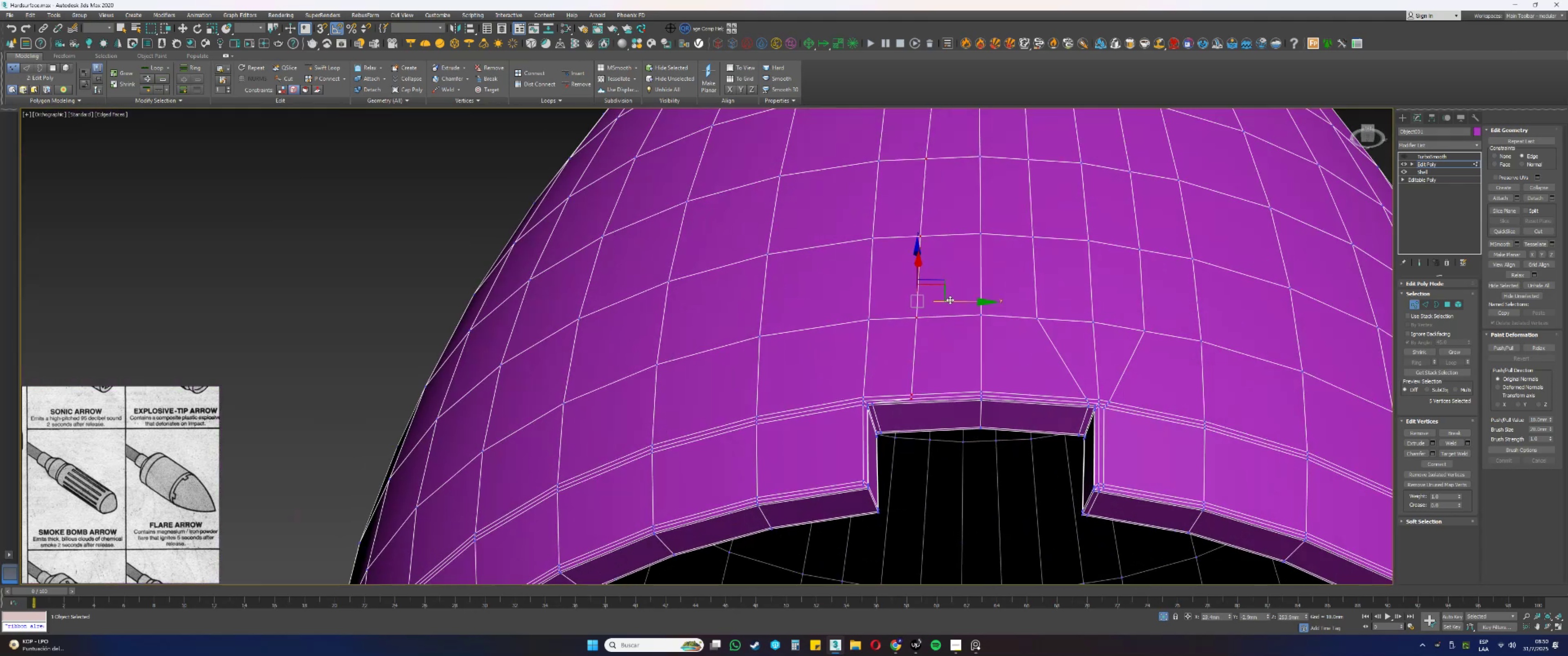 
left_click_drag(start_coordinate=[953, 300], to_coordinate=[957, 301])
 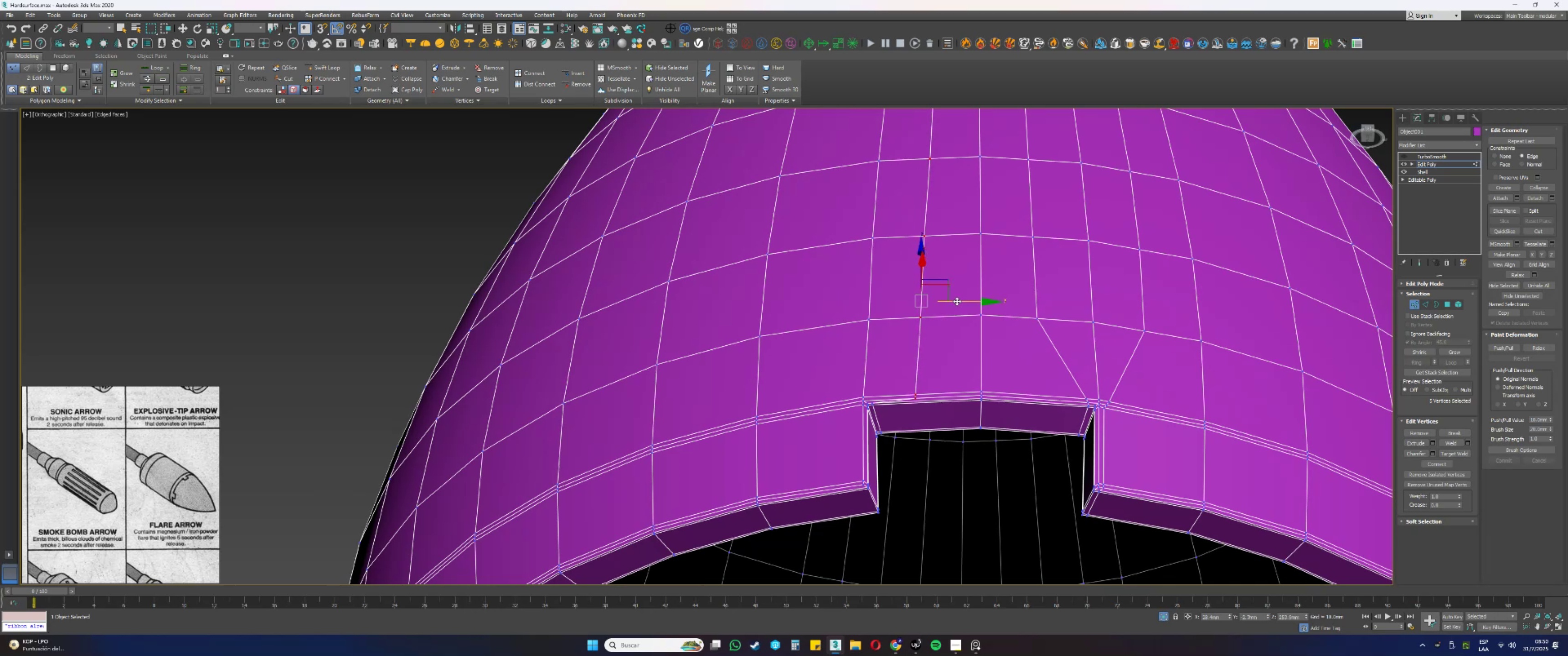 
hold_key(key=AltLeft, duration=0.34)
left_click_drag(start_coordinate=[945, 199], to_coordinate=[904, 131])
 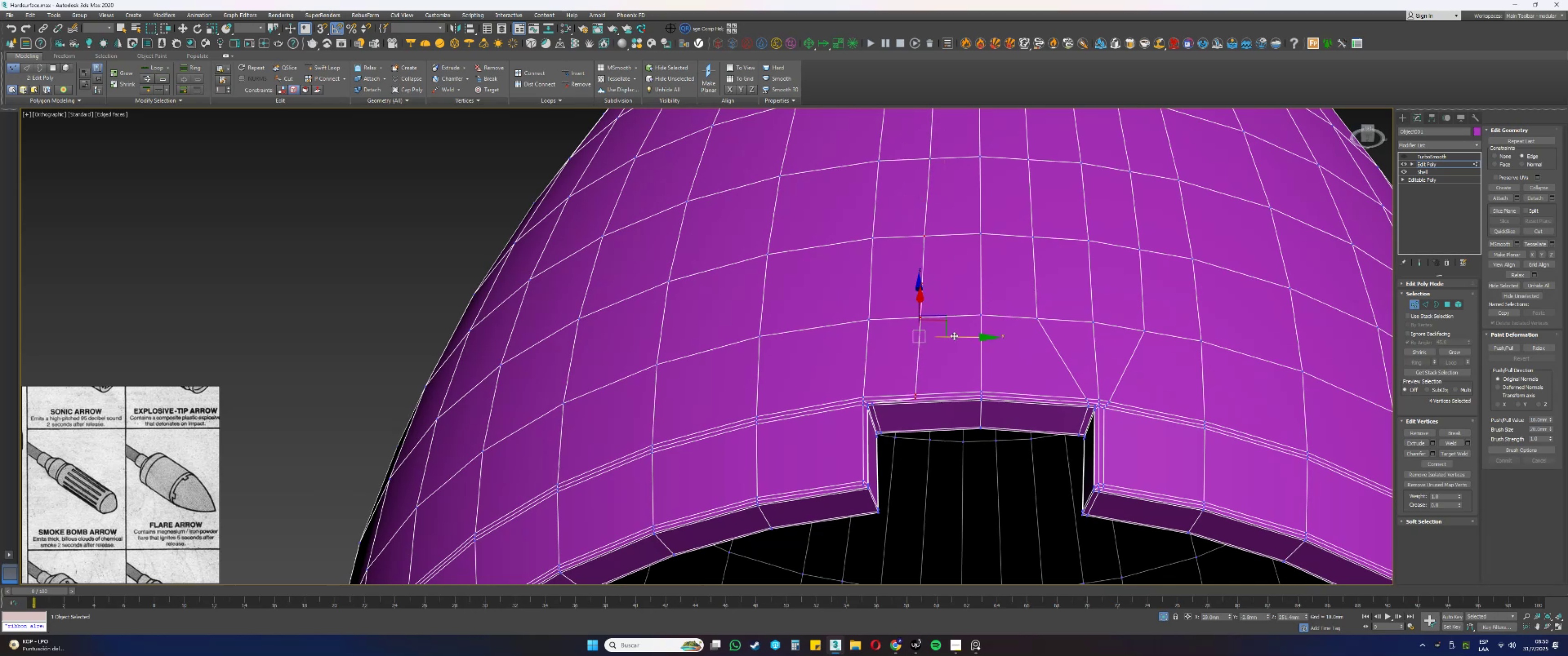 
left_click_drag(start_coordinate=[959, 336], to_coordinate=[961, 336])
 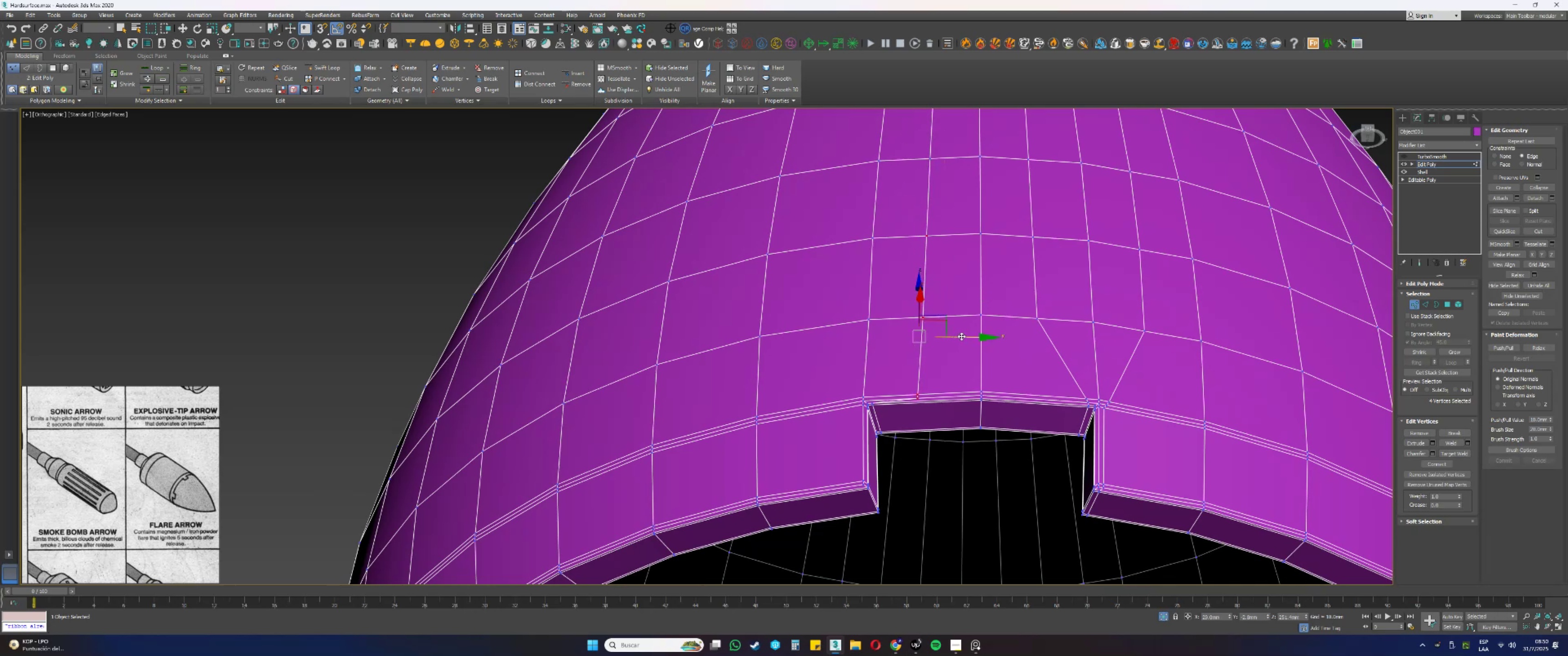 
hold_key(key=AltLeft, duration=0.32)
left_click_drag(start_coordinate=[959, 258], to_coordinate=[902, 201])
 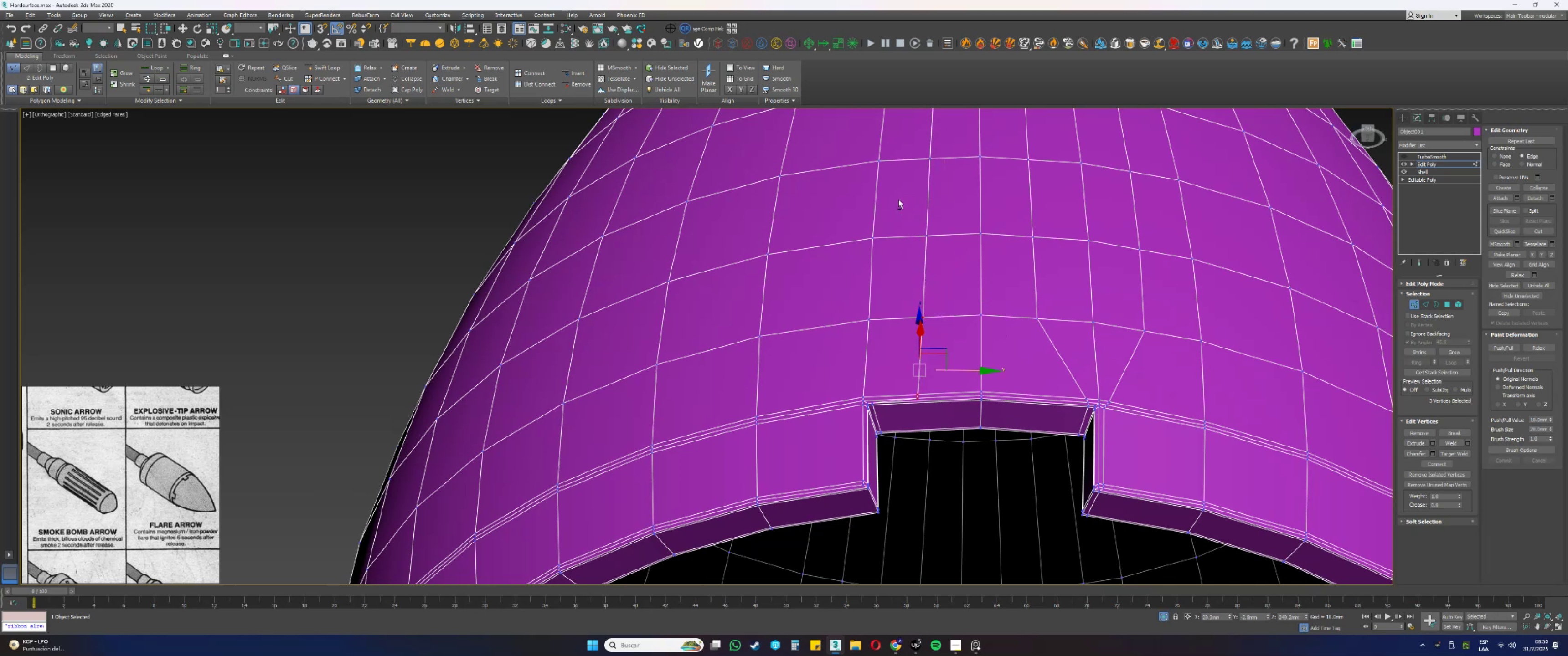 
scroll: coordinate [927, 336], scroll_direction: up, amount: 3.0
 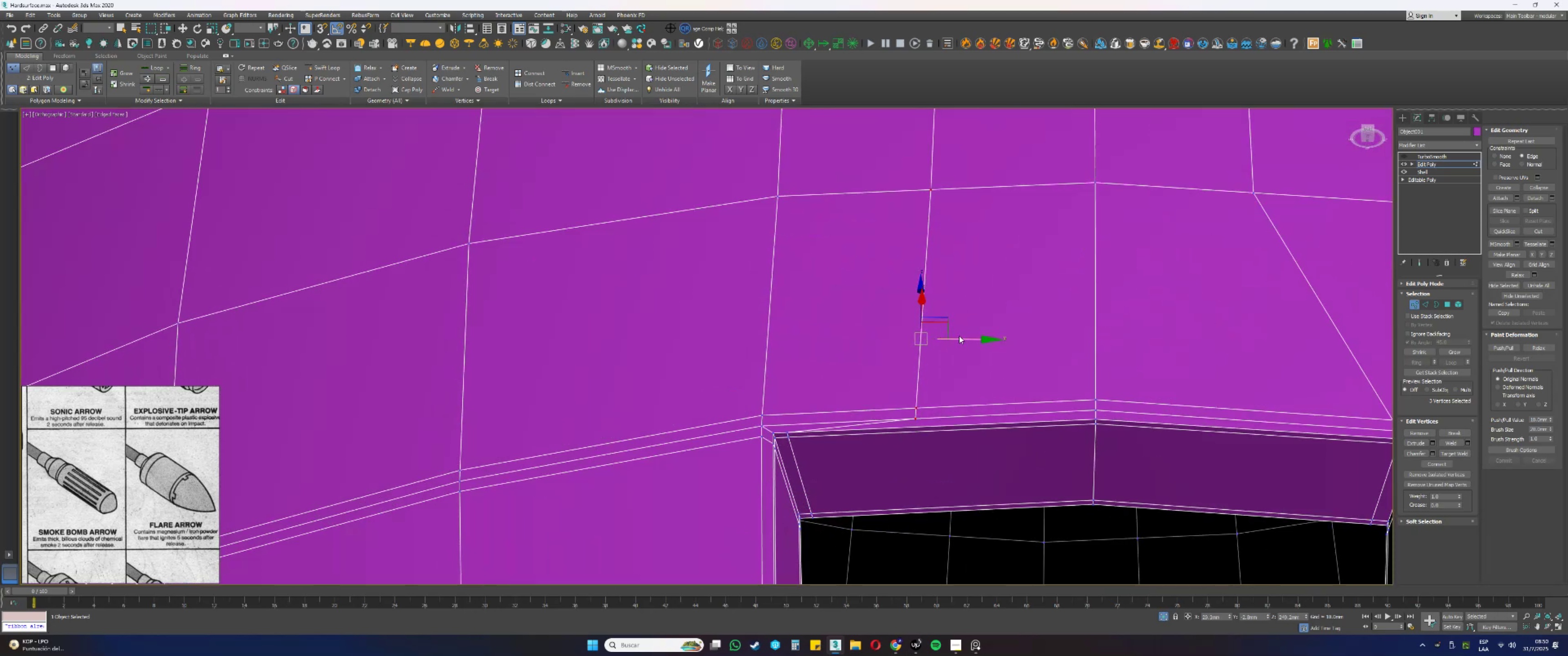 
left_click_drag(start_coordinate=[959, 339], to_coordinate=[967, 338])
 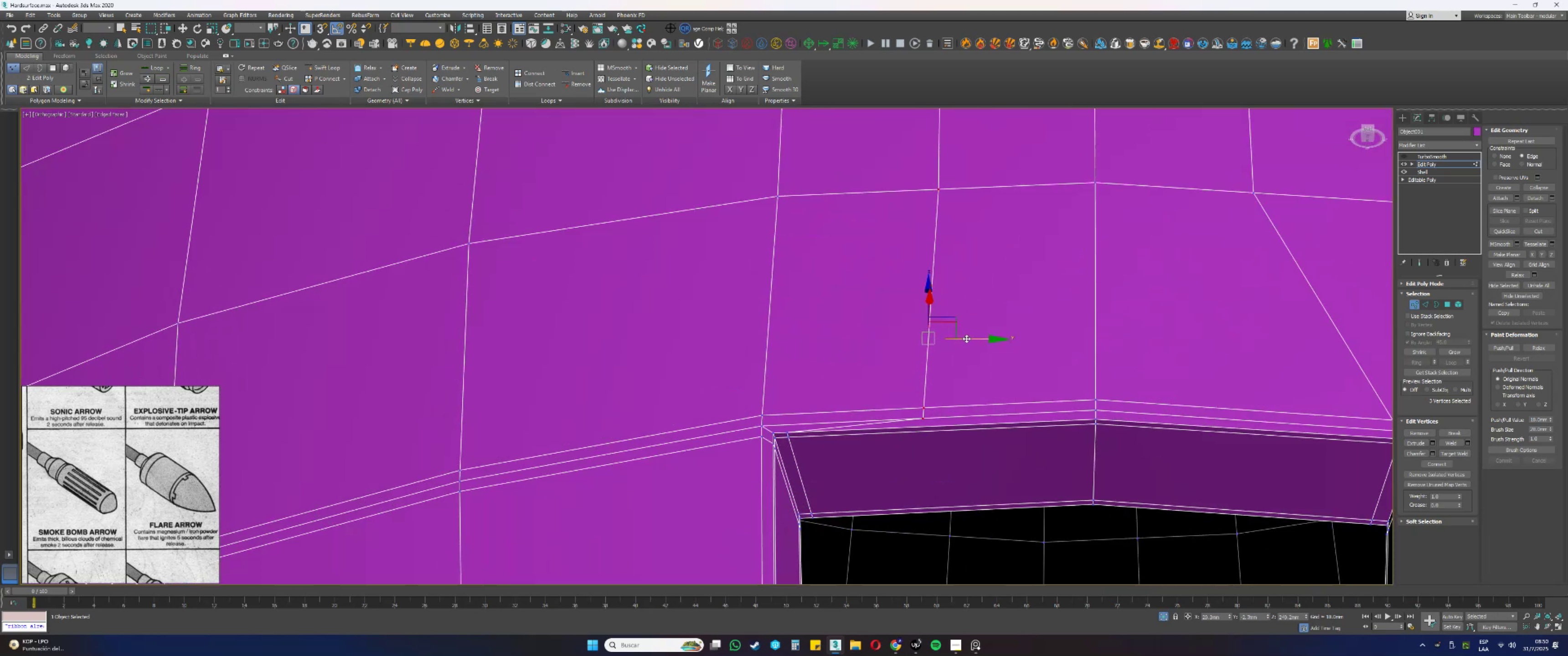 
key(Alt+AltLeft)
 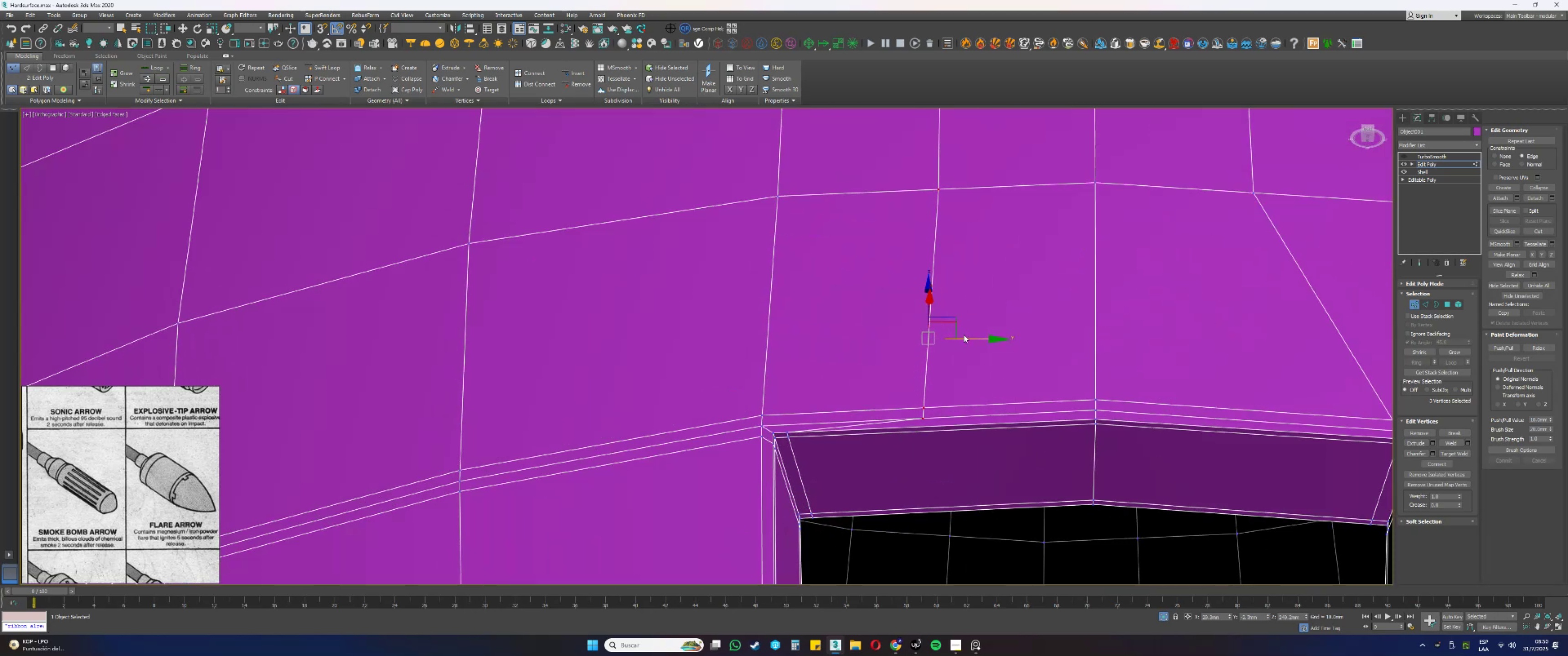 
left_click_drag(start_coordinate=[994, 214], to_coordinate=[894, 122])
 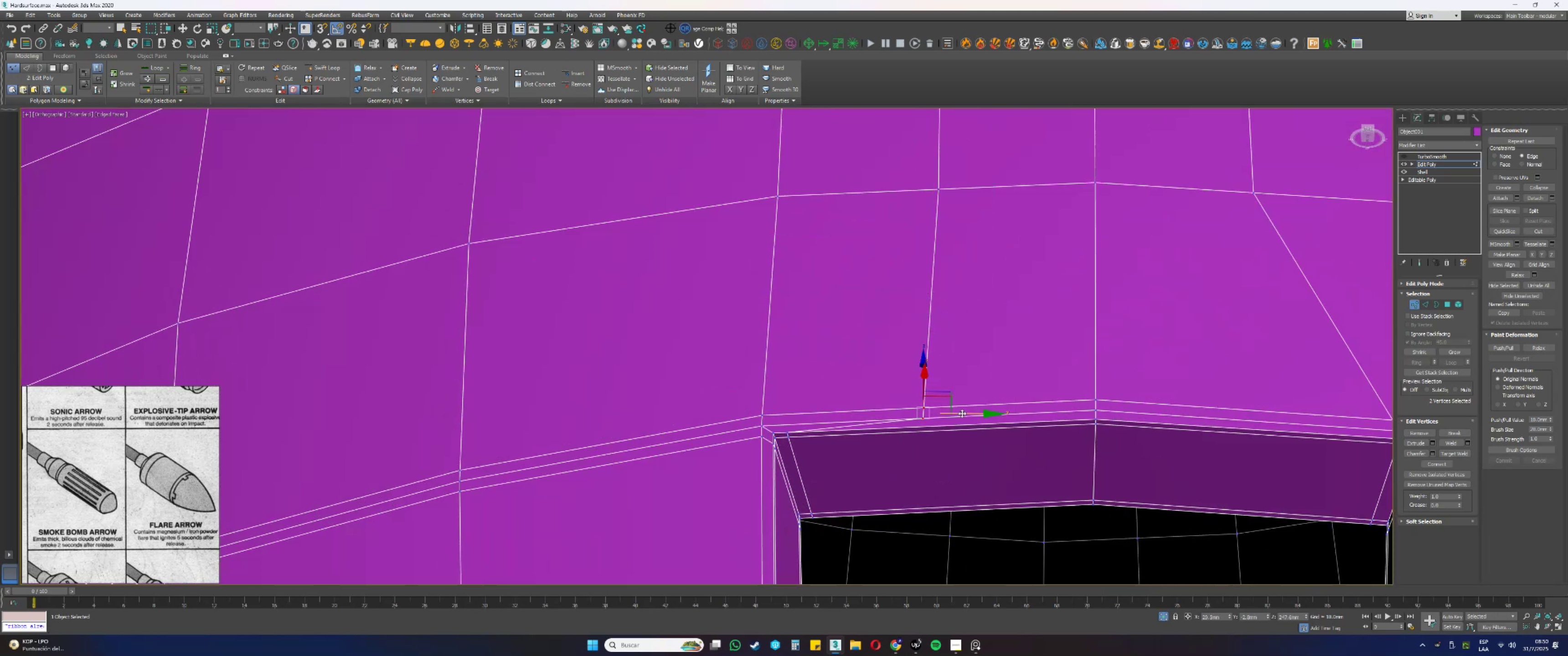 
left_click_drag(start_coordinate=[964, 413], to_coordinate=[830, 408])
 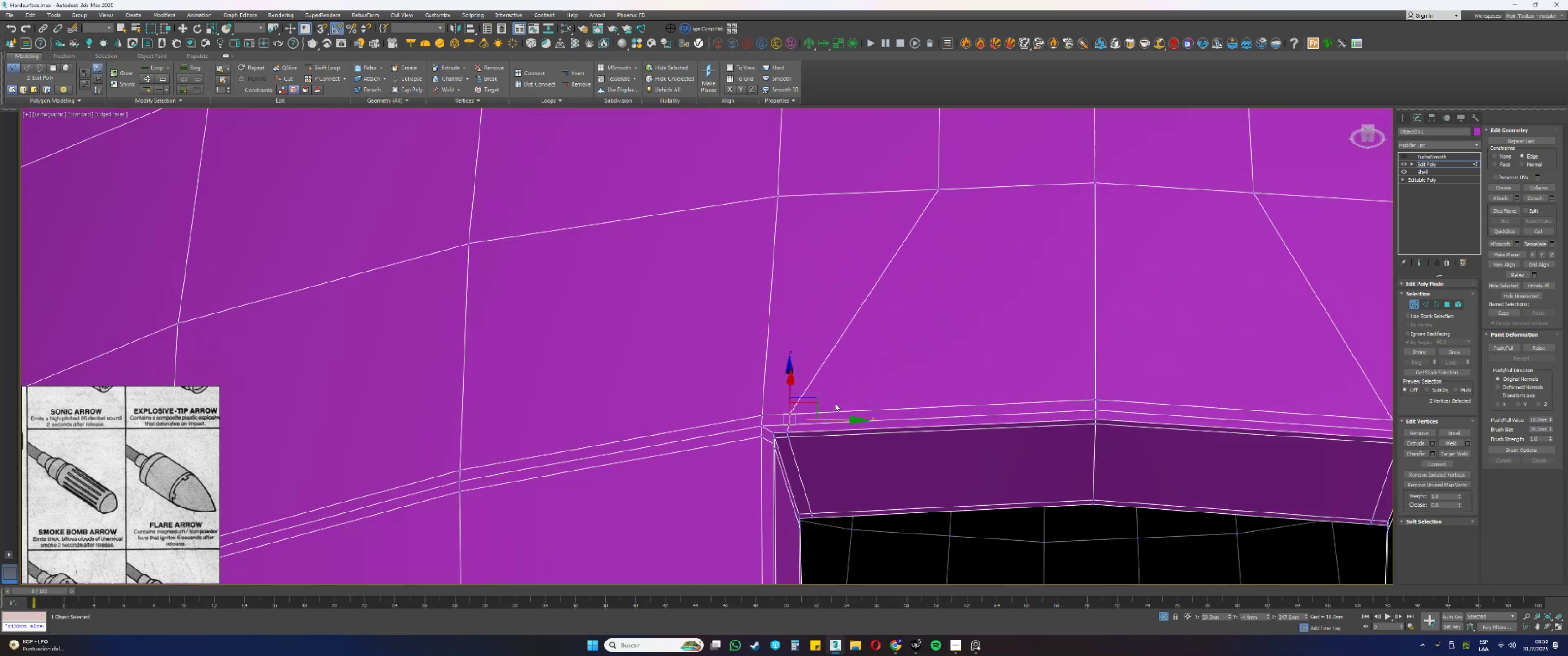 
scroll: coordinate [859, 339], scroll_direction: down, amount: 2.0
 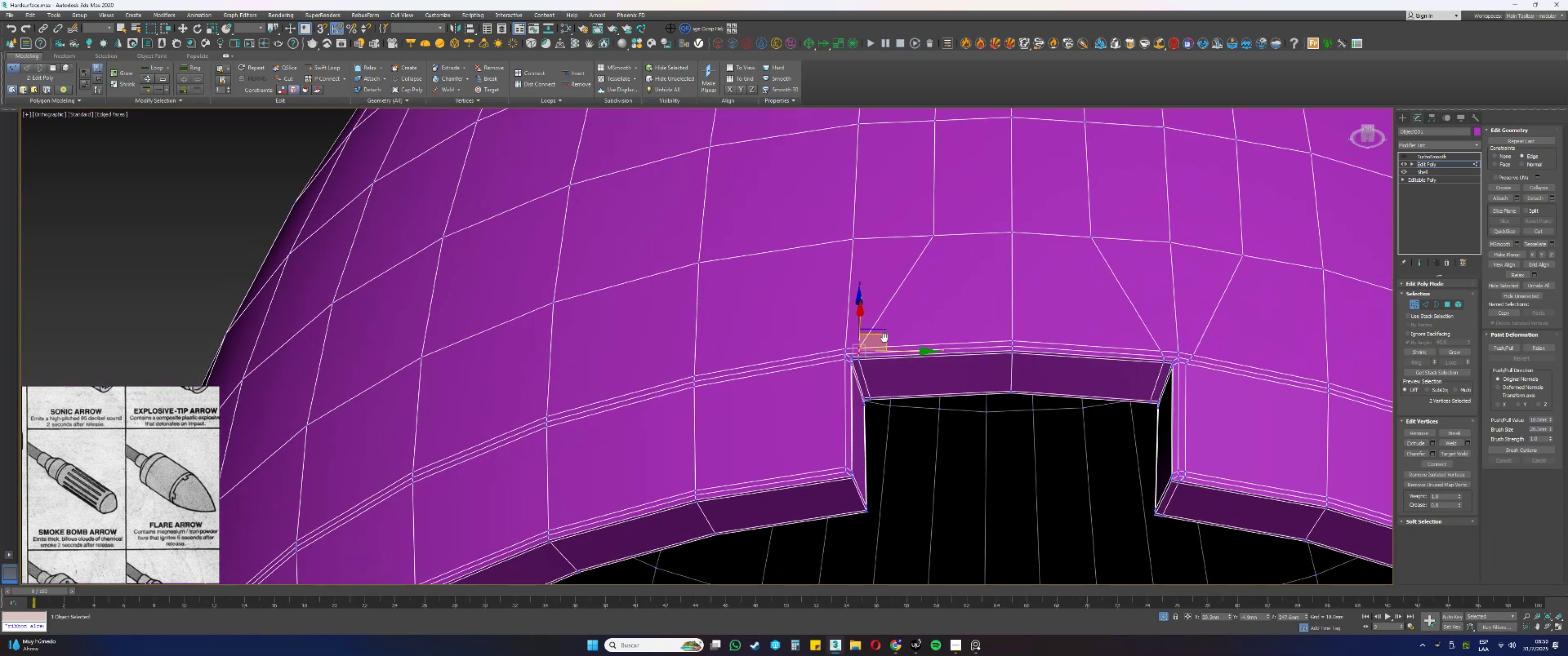 
left_click([940, 348])
 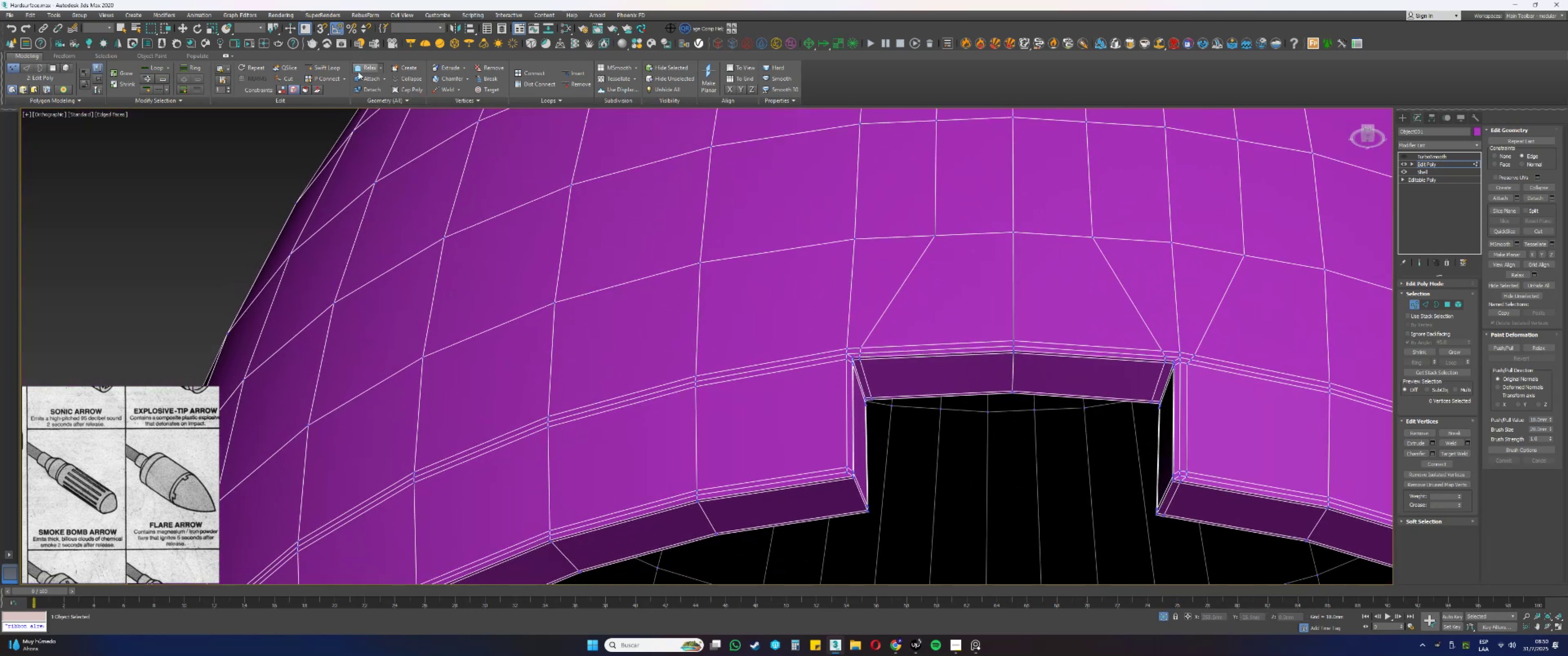 
left_click([321, 66])
 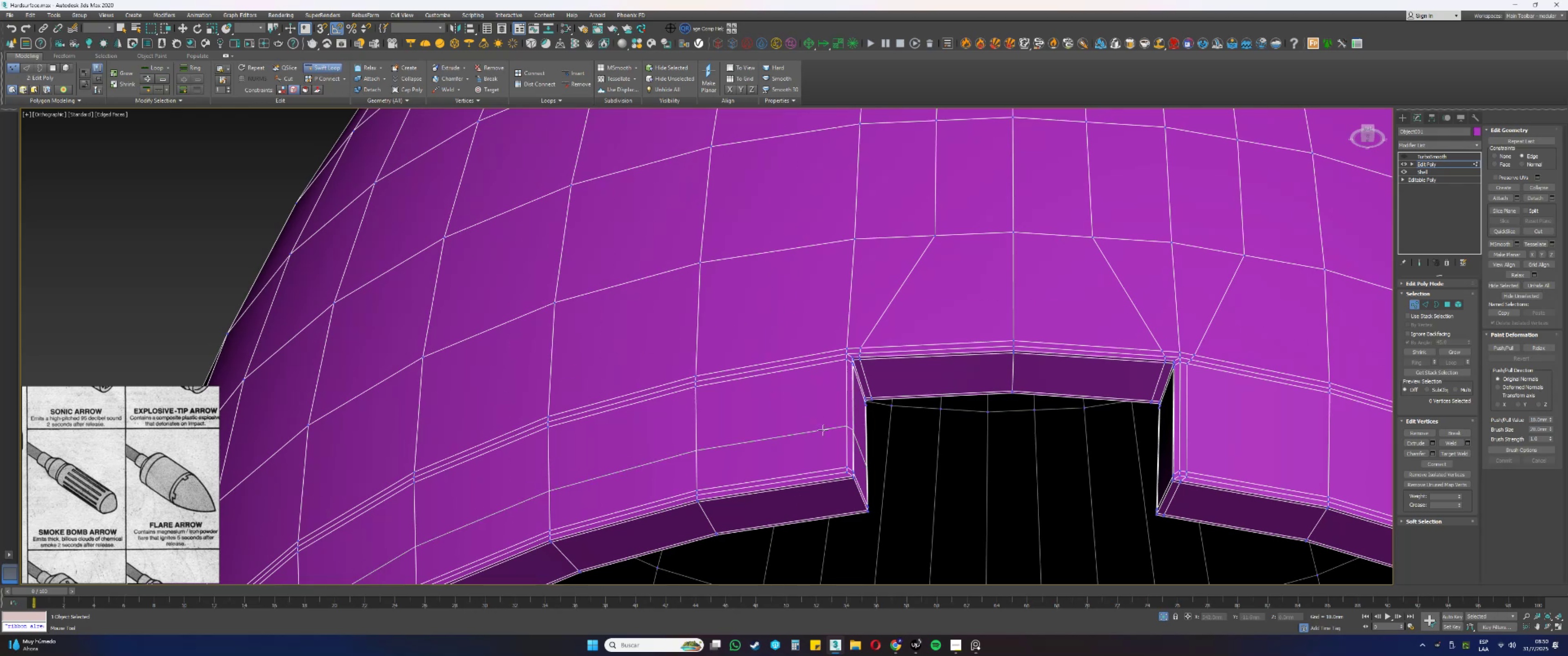 
scroll: coordinate [833, 459], scroll_direction: up, amount: 2.0
 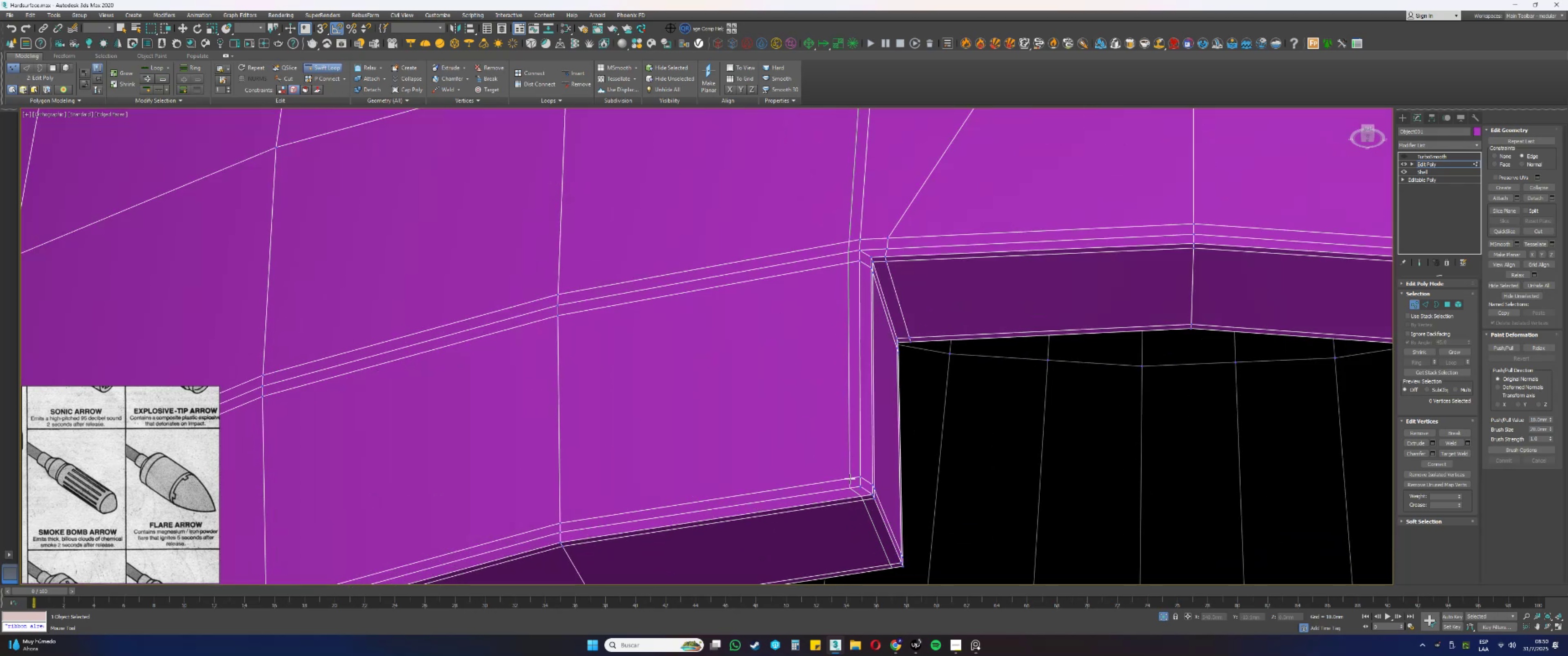 
left_click([849, 479])
 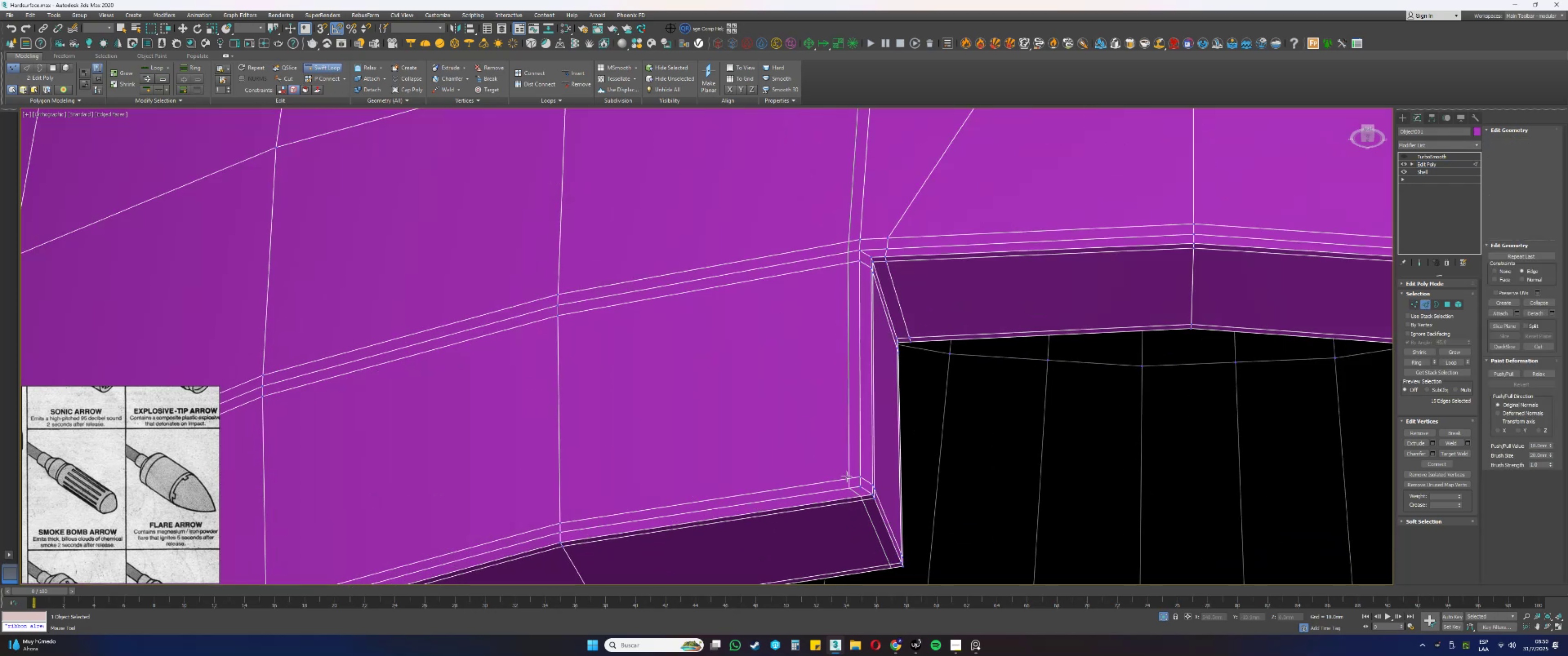 
right_click([846, 440])
 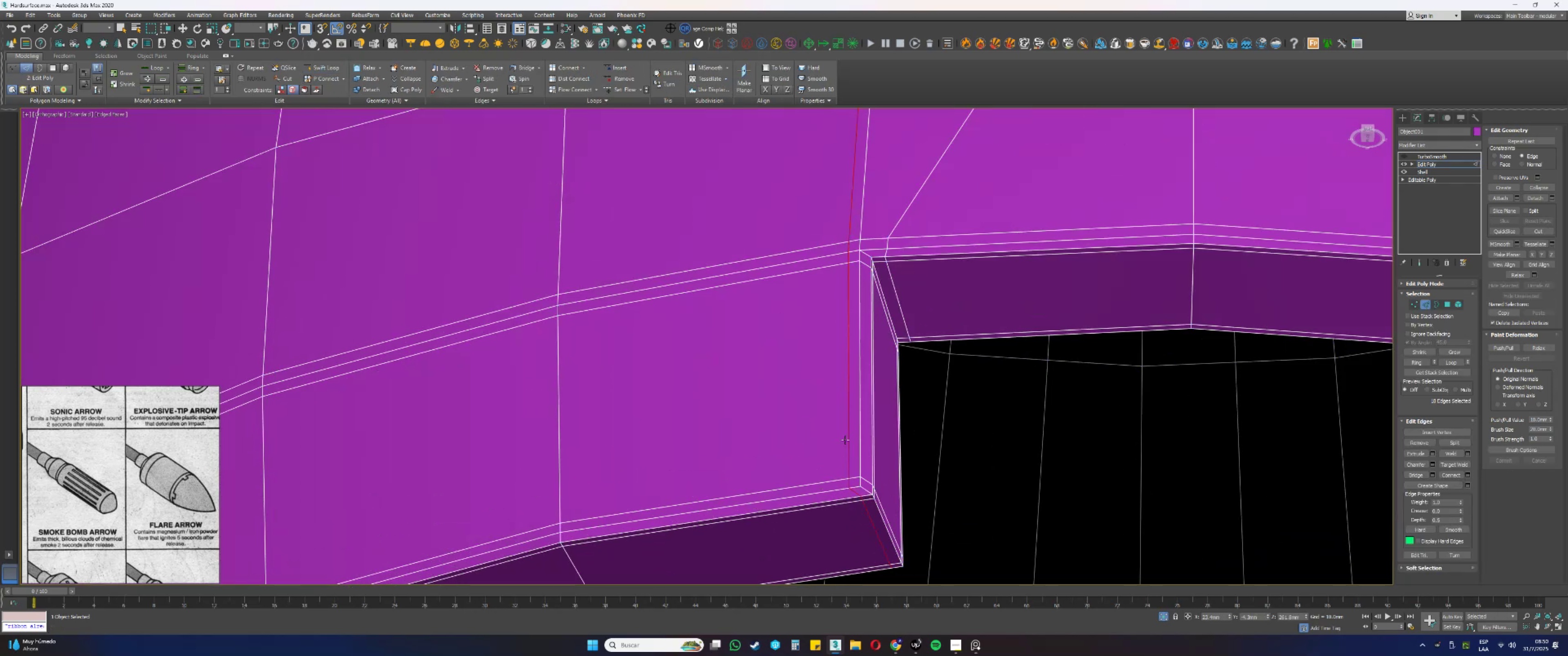 
key(1)
 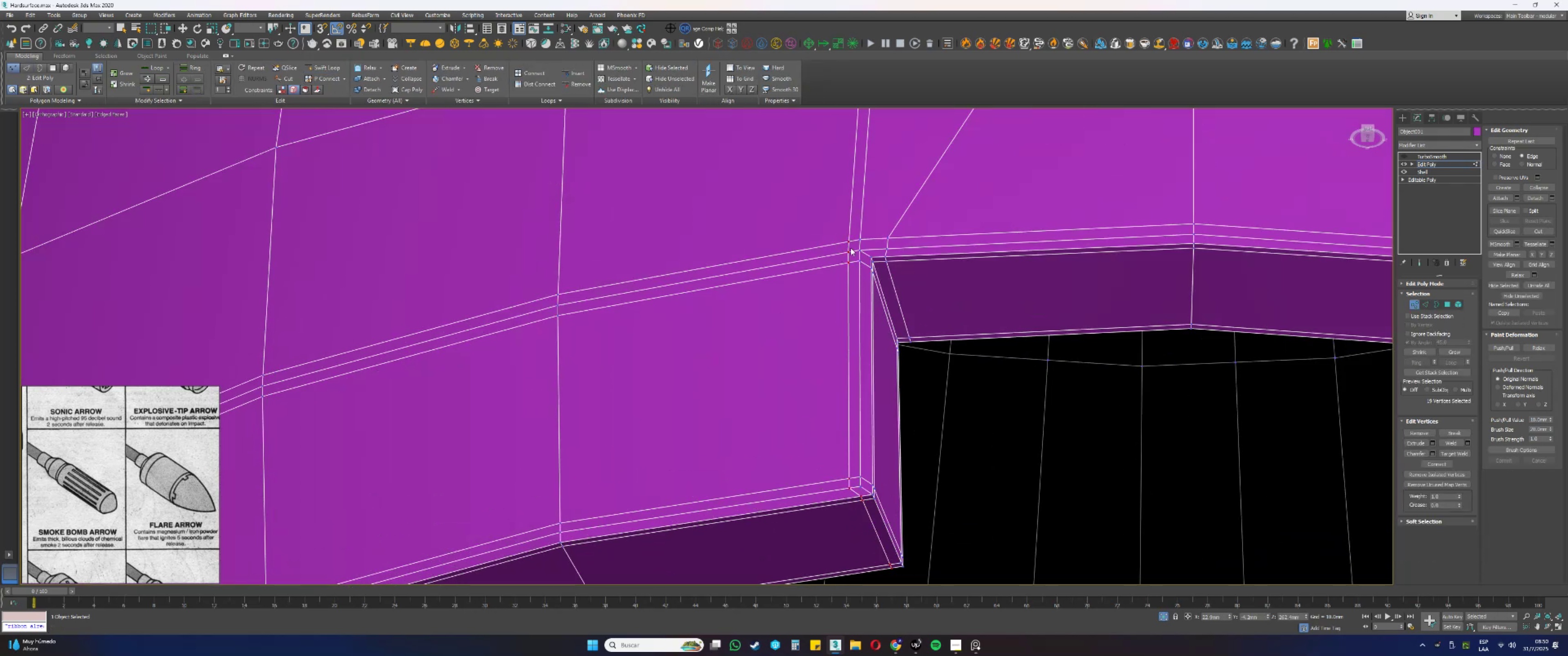 
left_click([849, 254])
 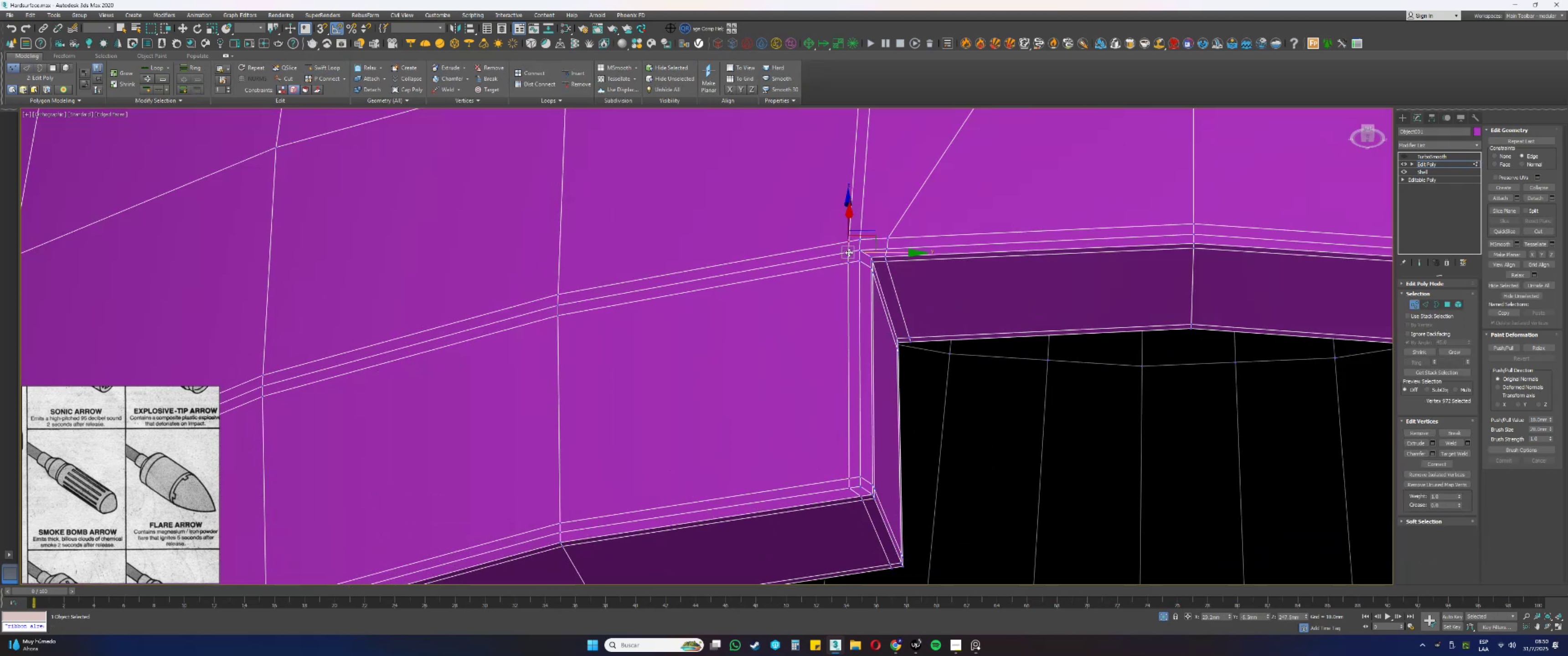 
hold_key(key=ControlLeft, duration=0.34)
double_click([849, 241])
 